 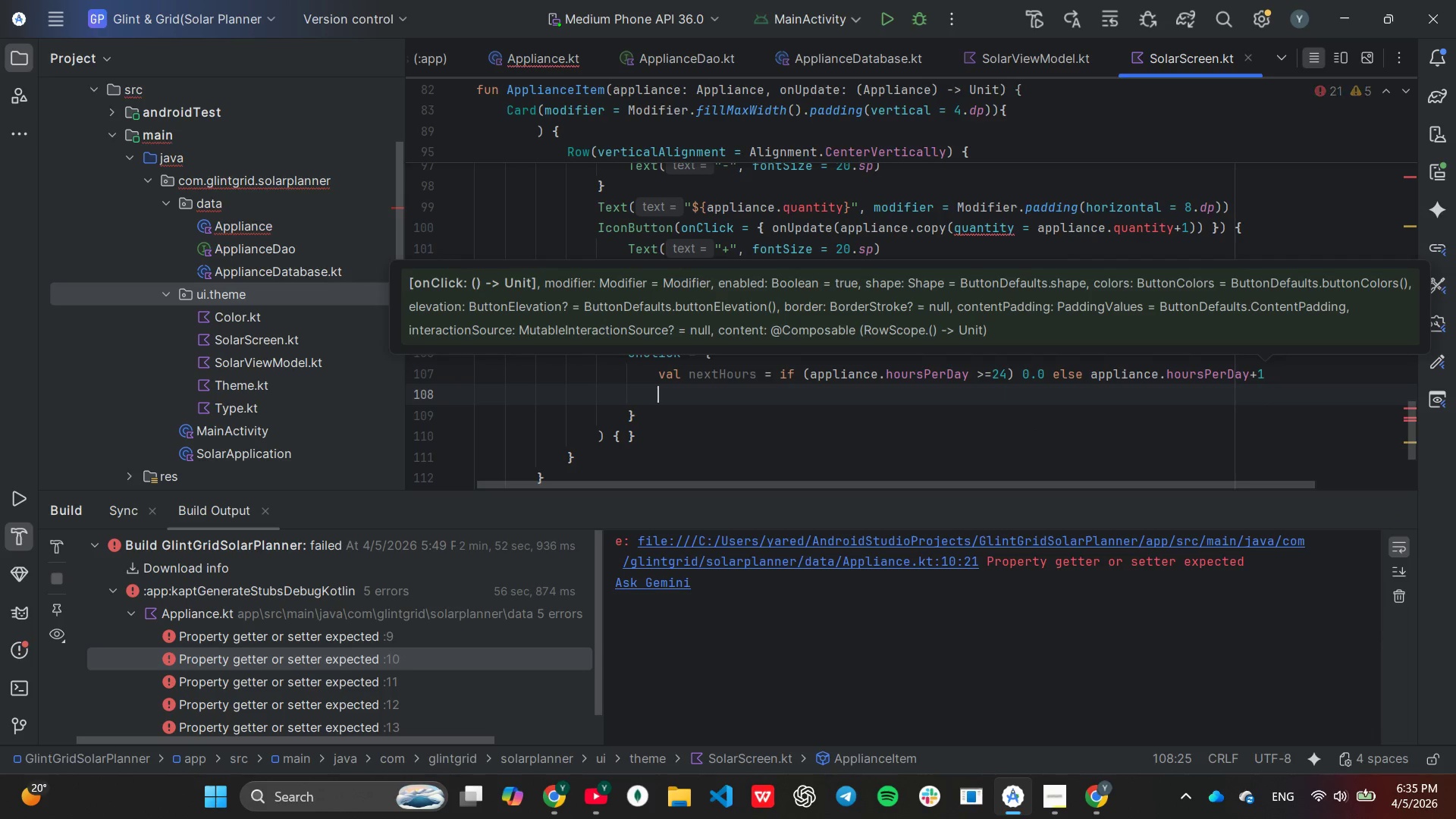 
type(on)
 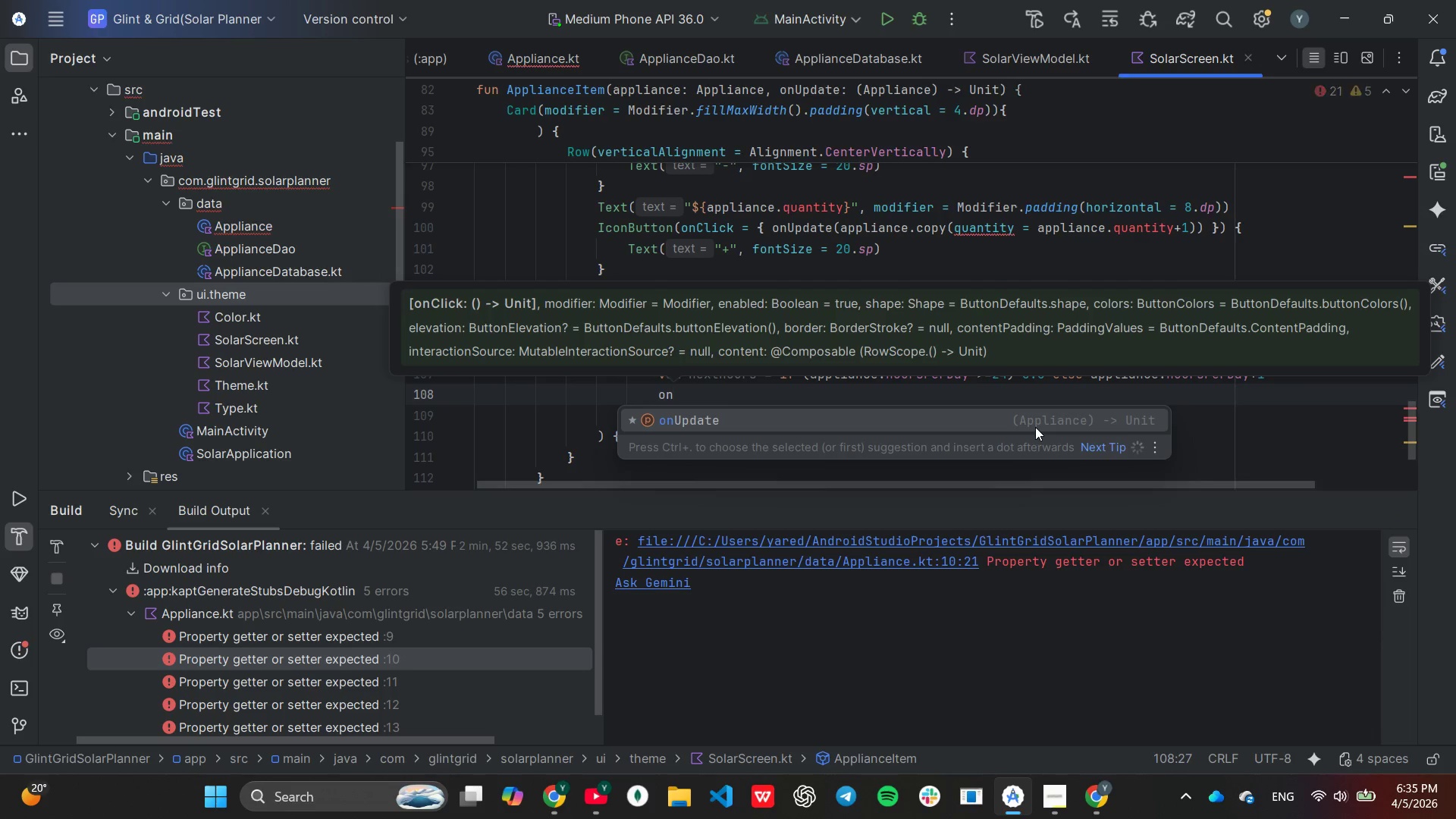 
key(Enter)
 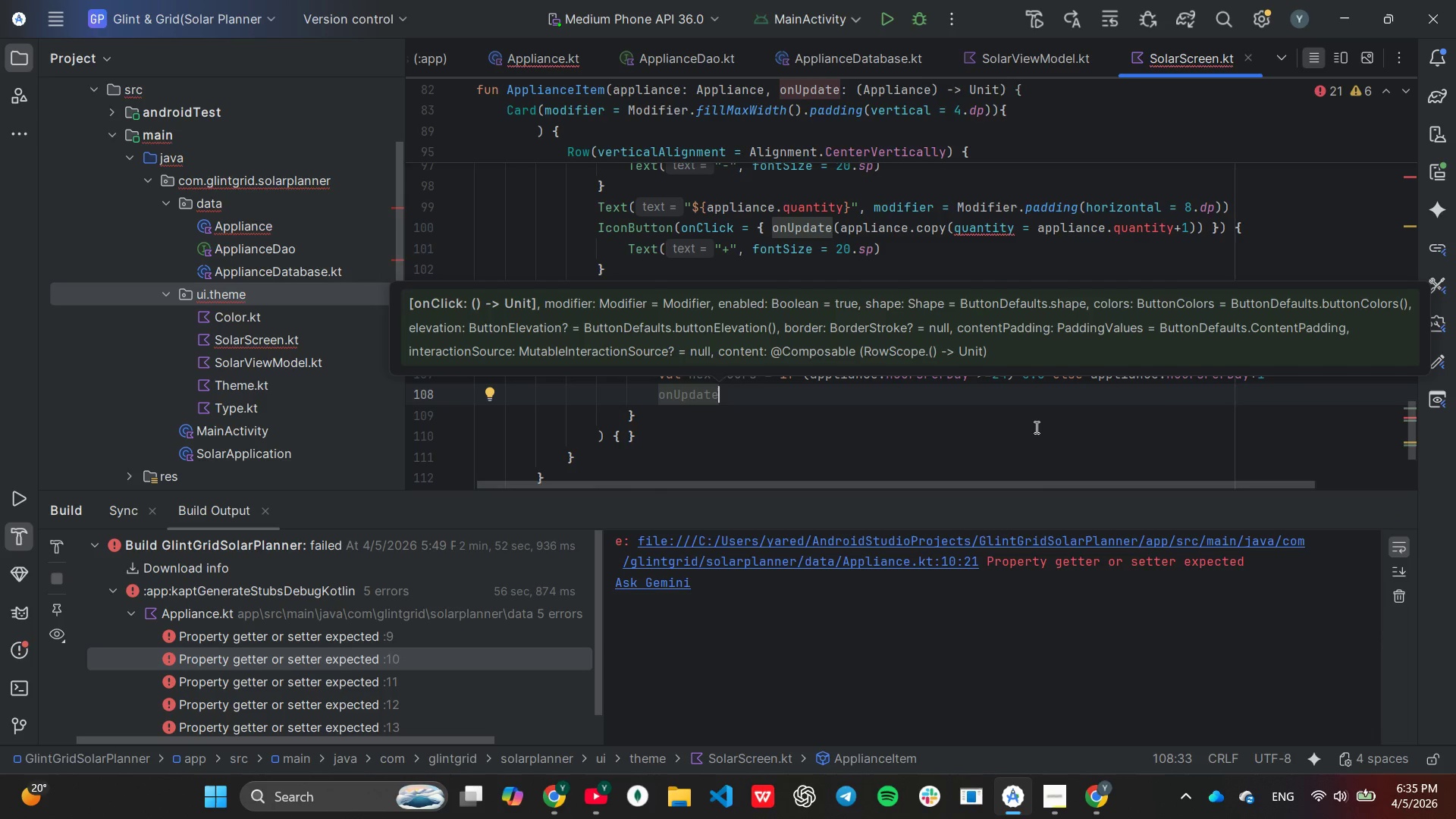 
type((ap)
key(Tab)
 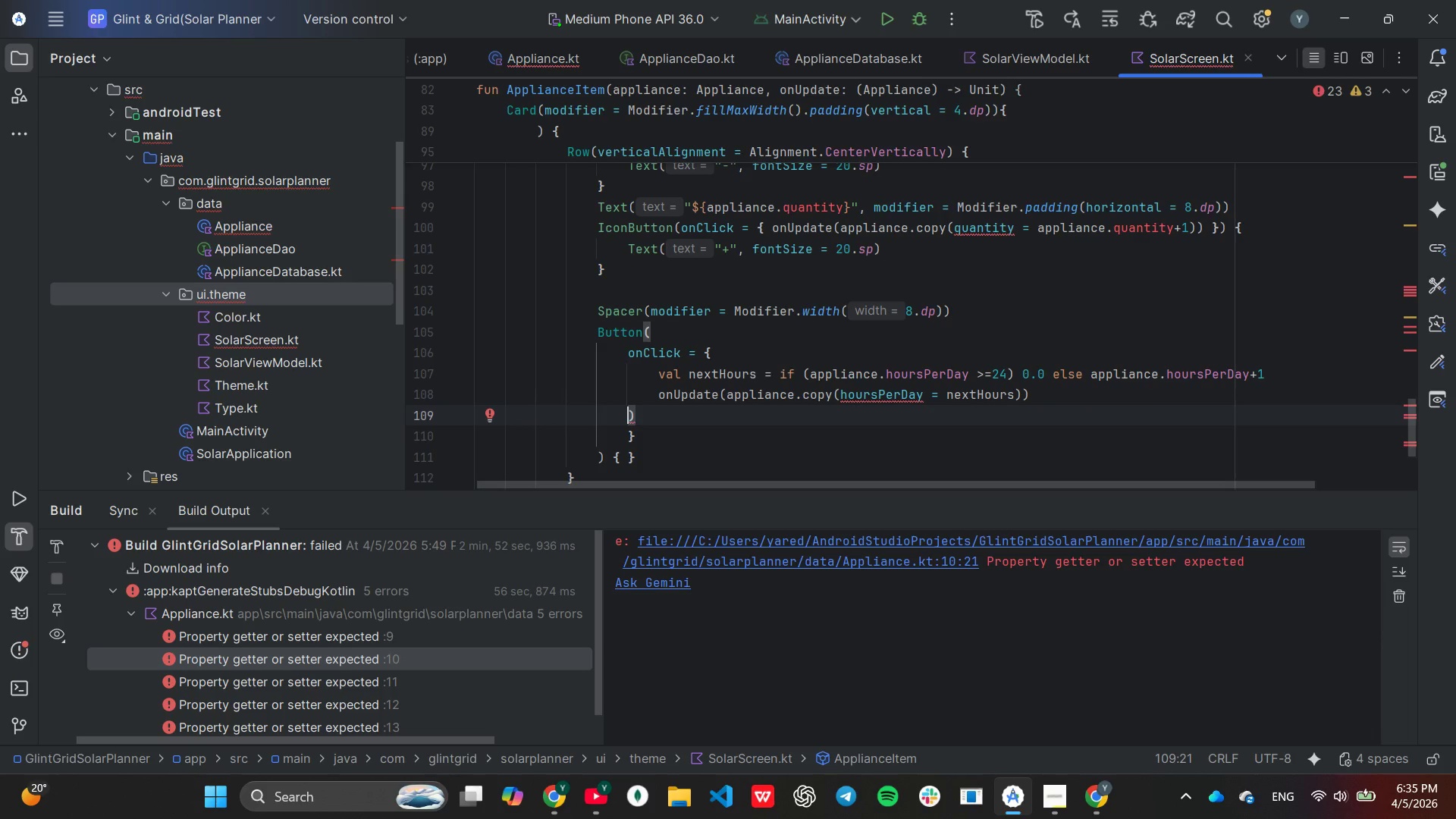 
wait(9.16)
 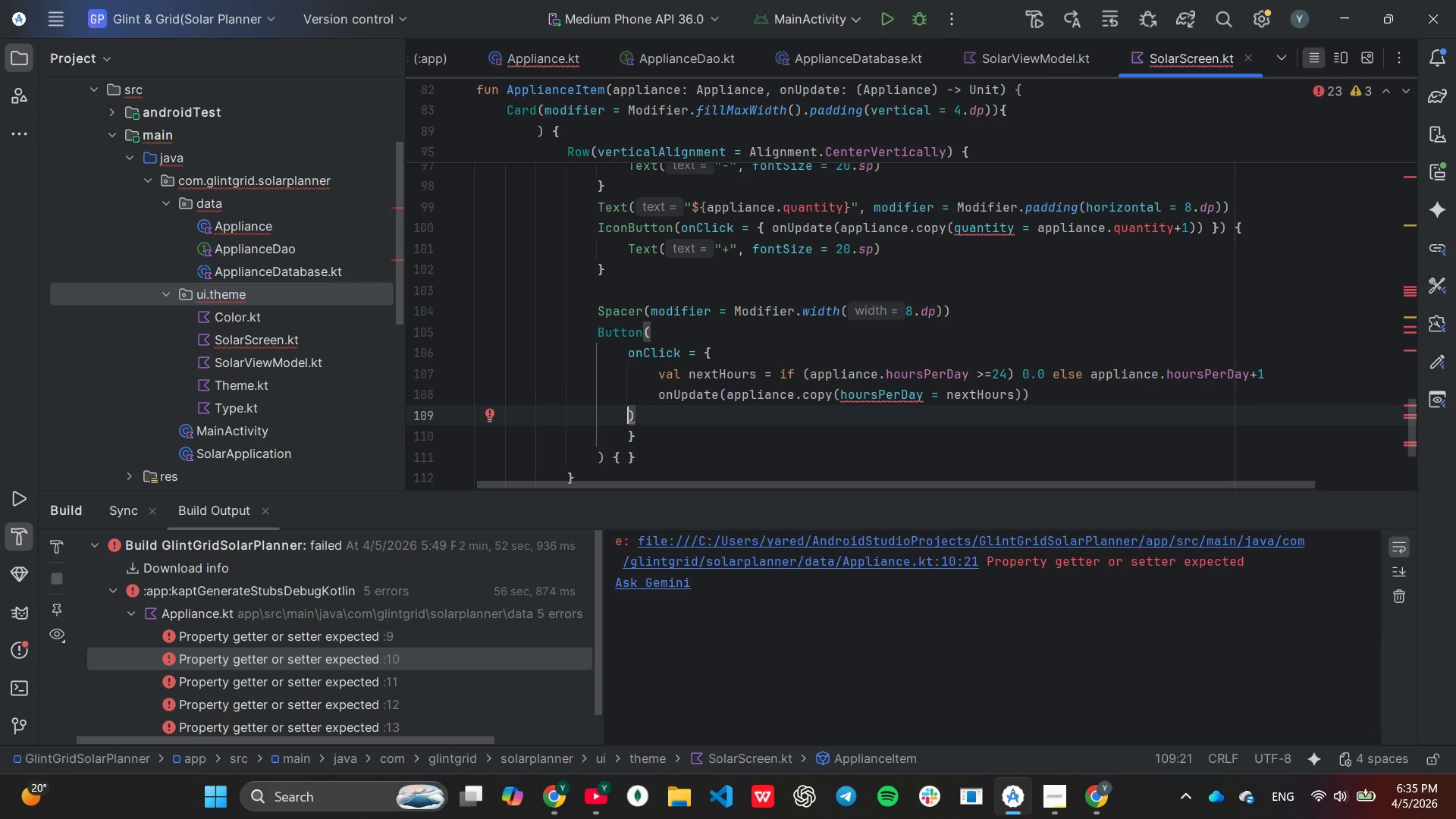 
key(ArrowRight)
 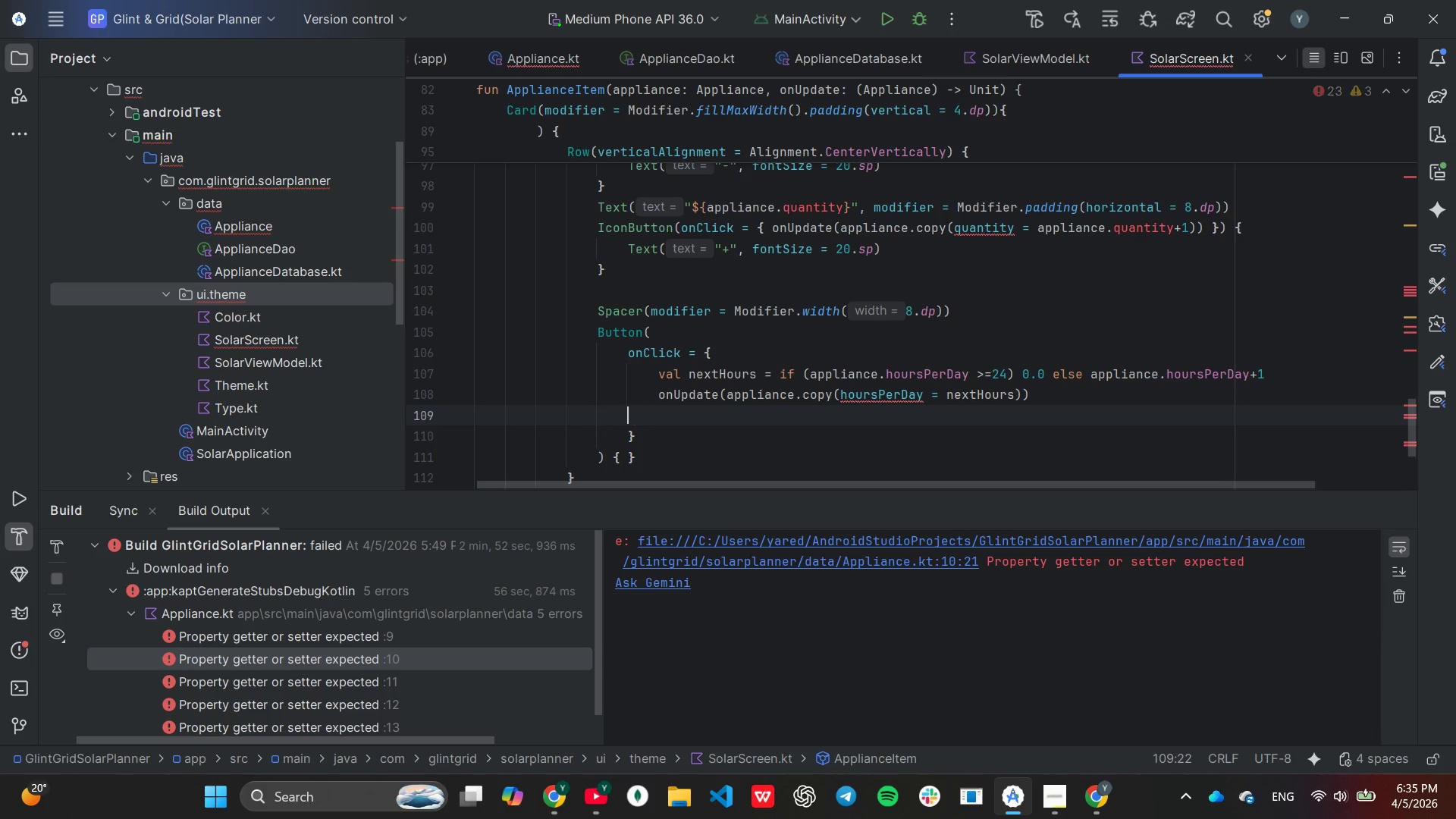 
key(Backspace)
 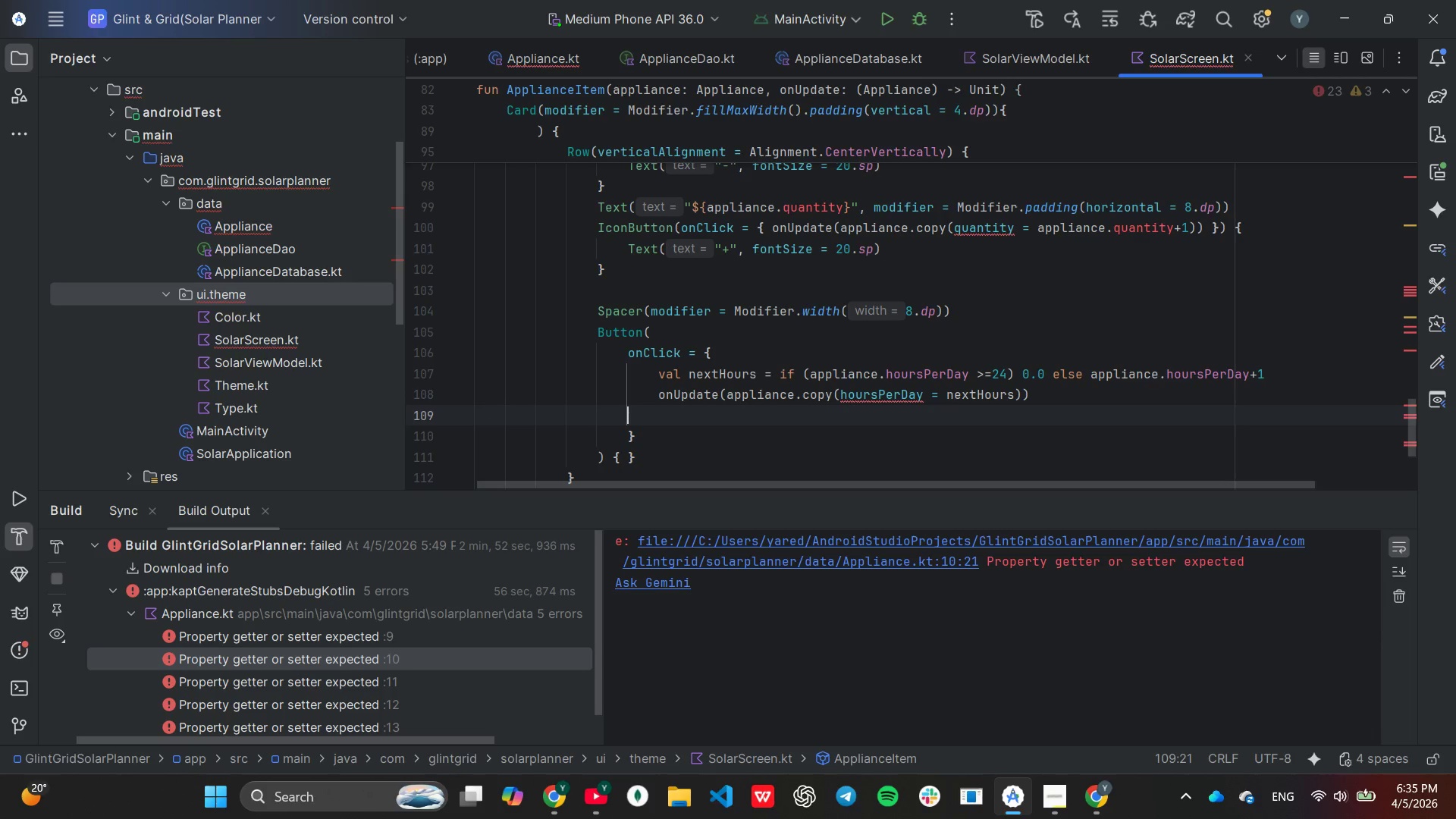 
key(Backspace)
 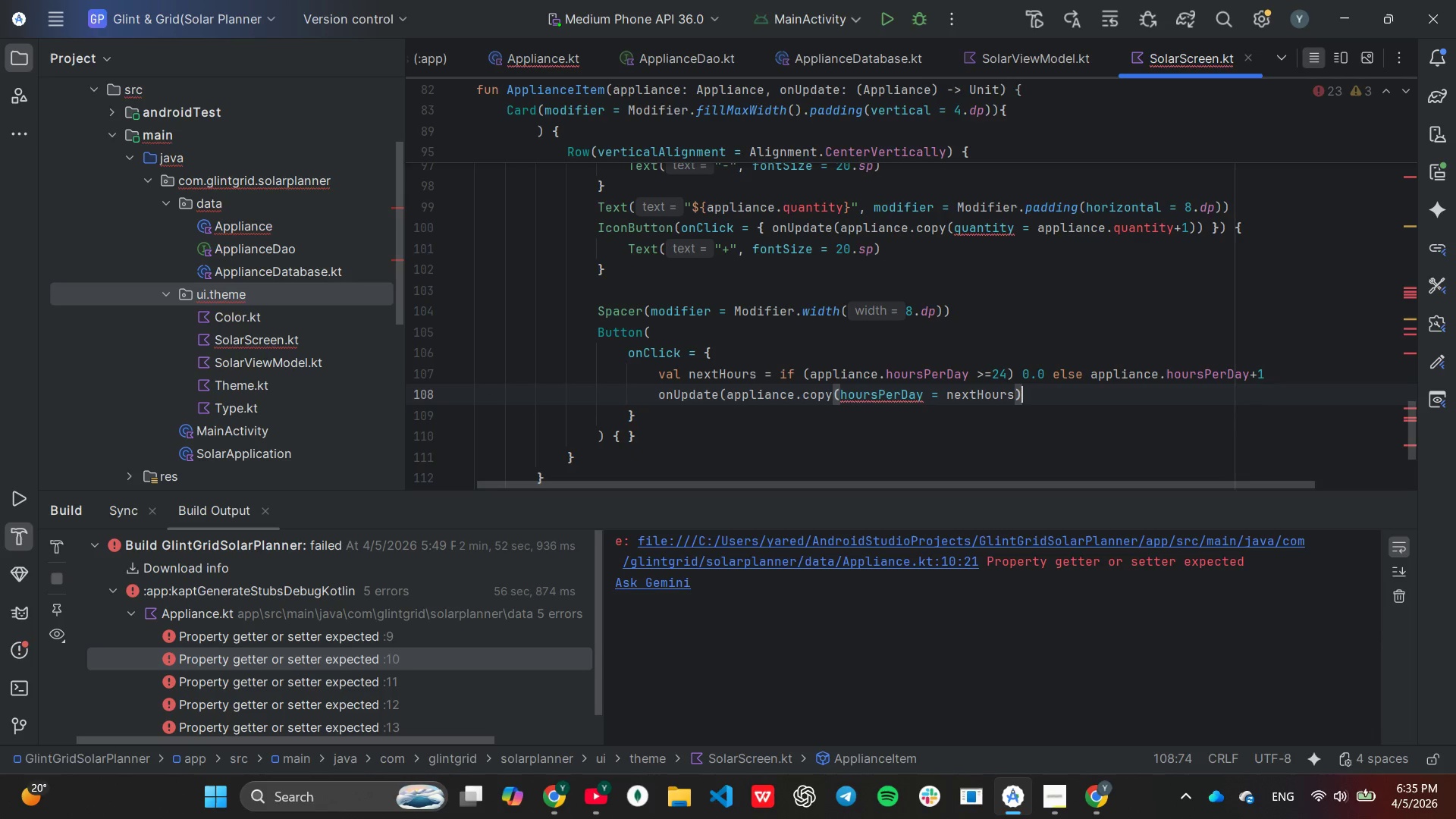 
key(Backspace)
 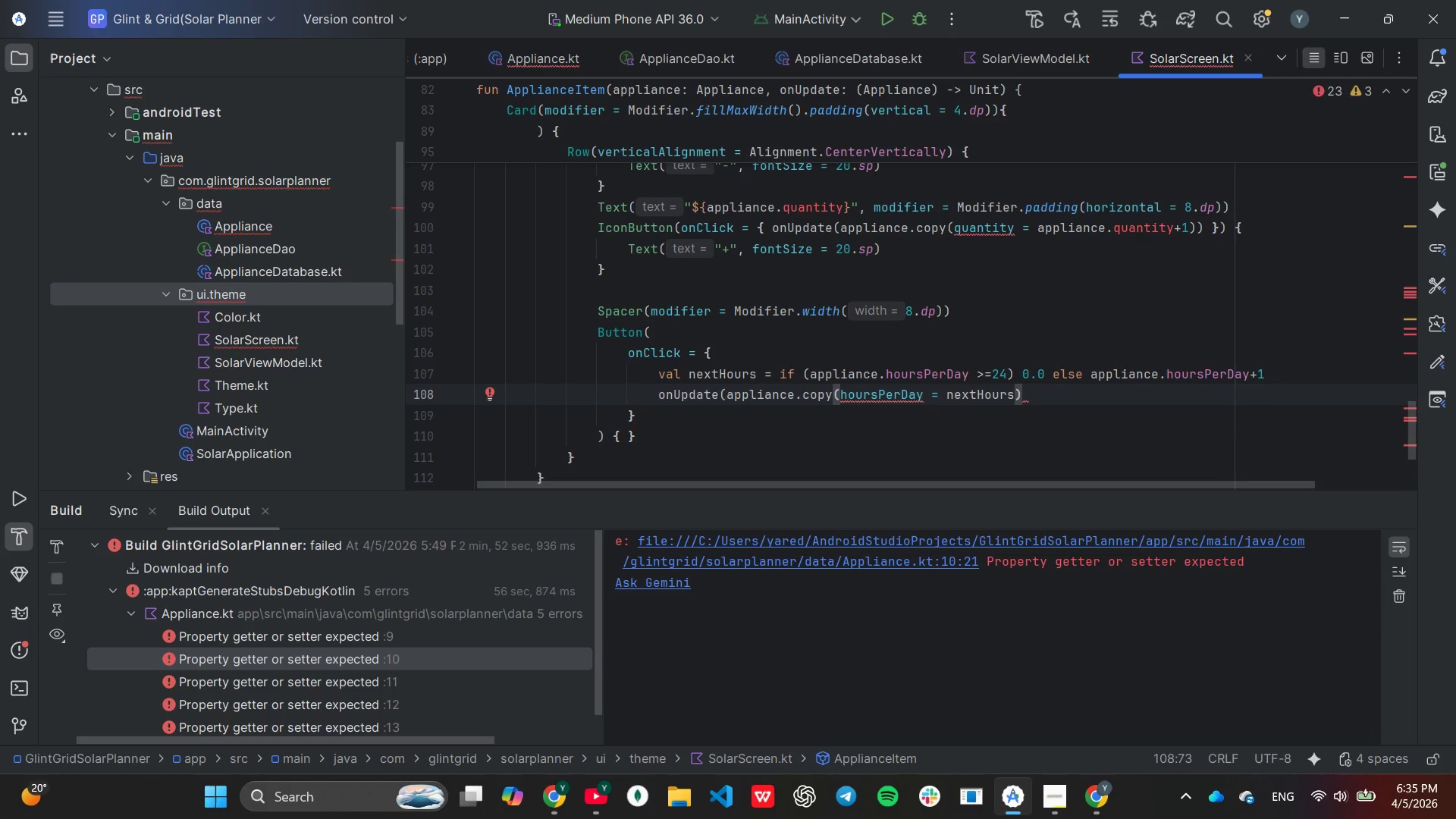 
key(Control+Z)
 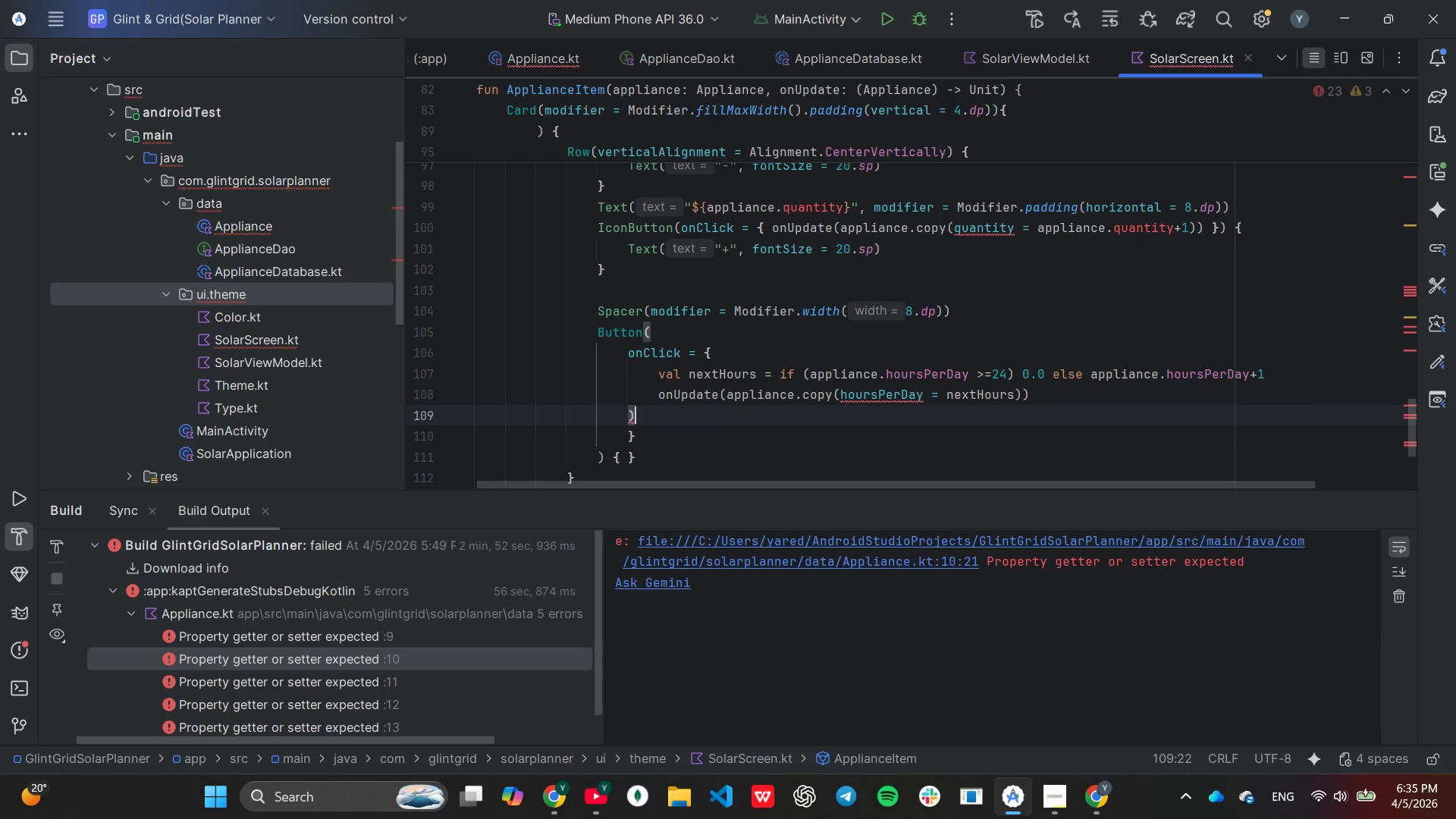 
key(Backspace)
 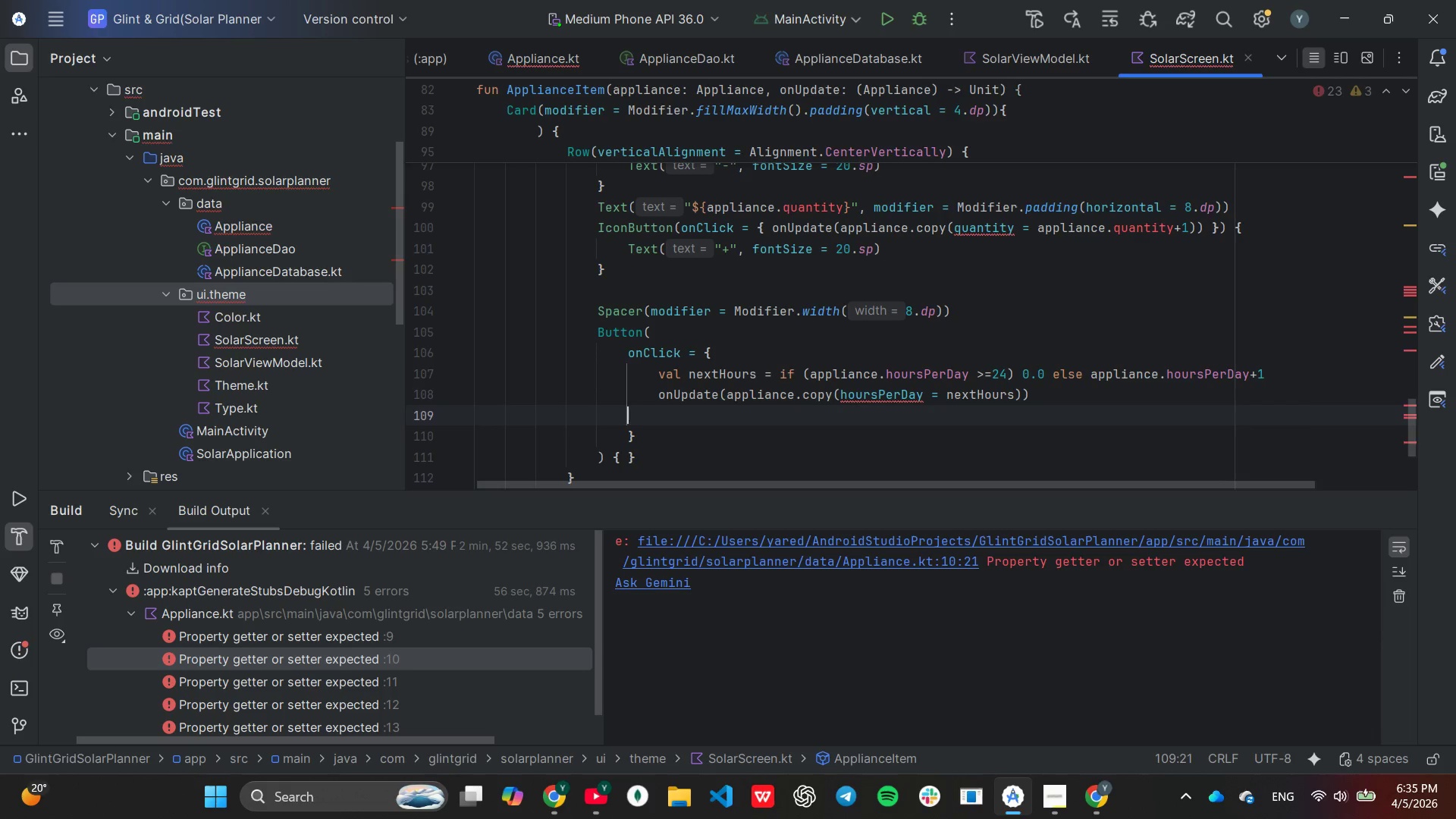 
key(Backspace)
 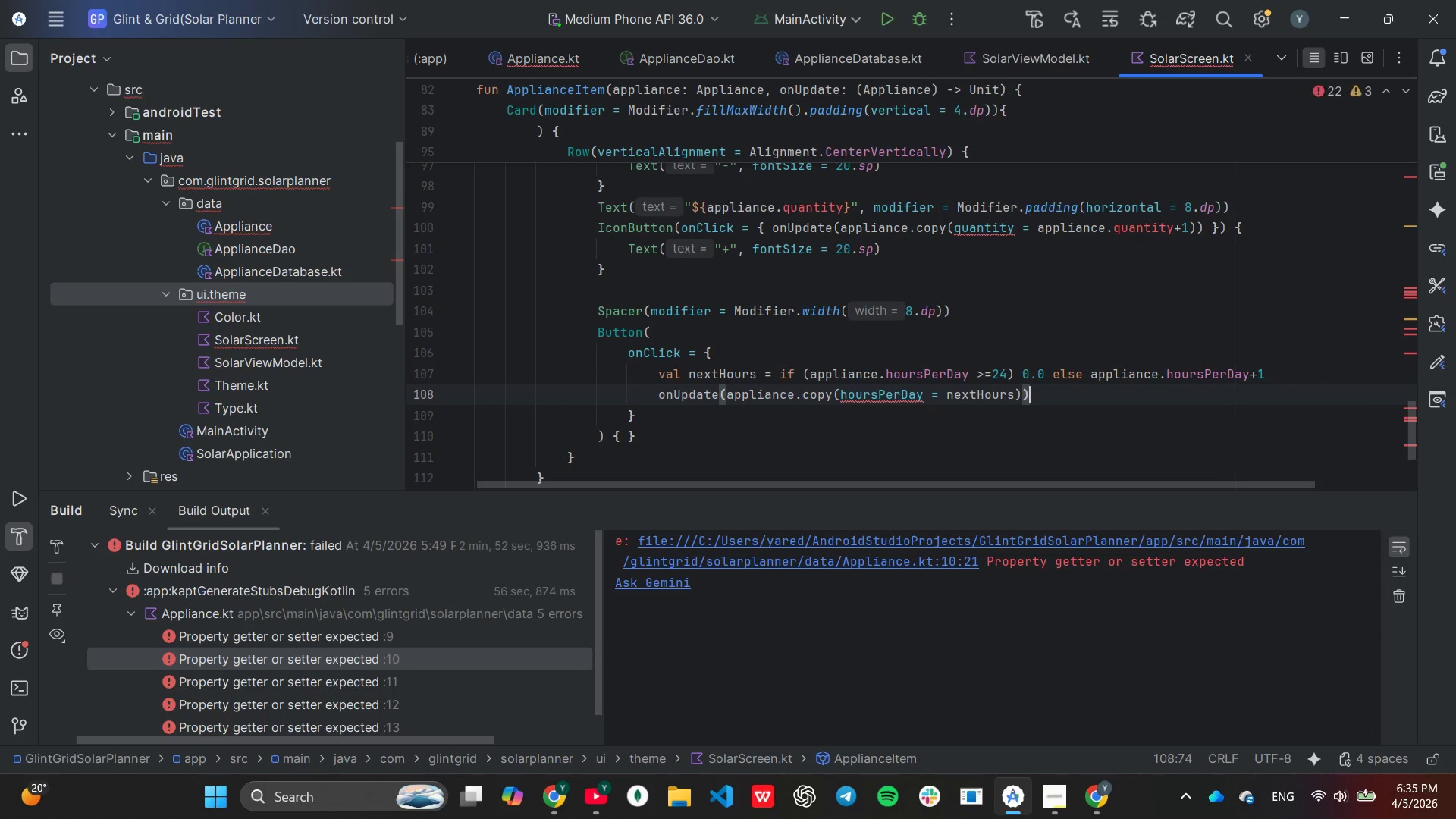 
key(ArrowDown)
 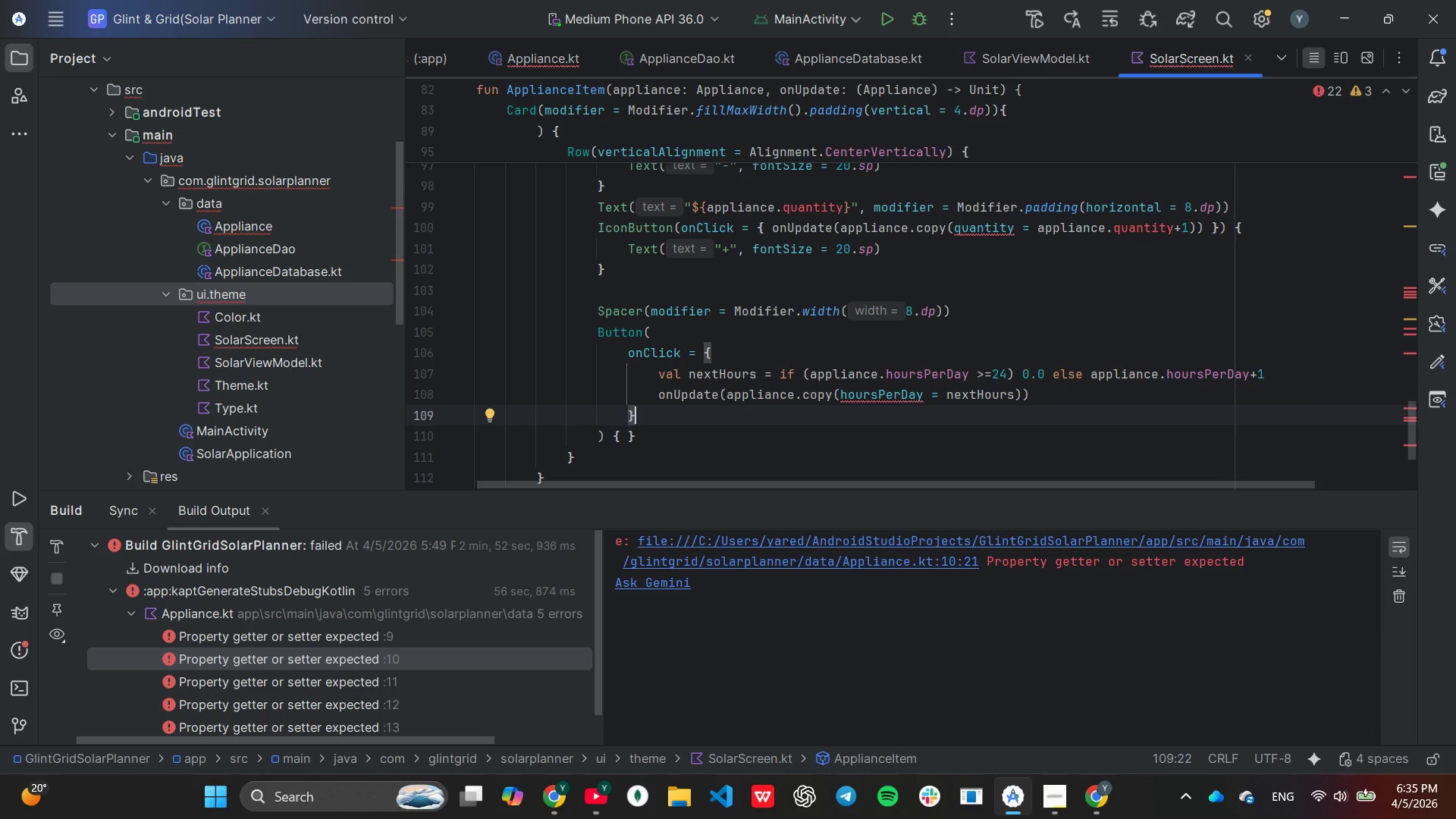 
key(Comma)
 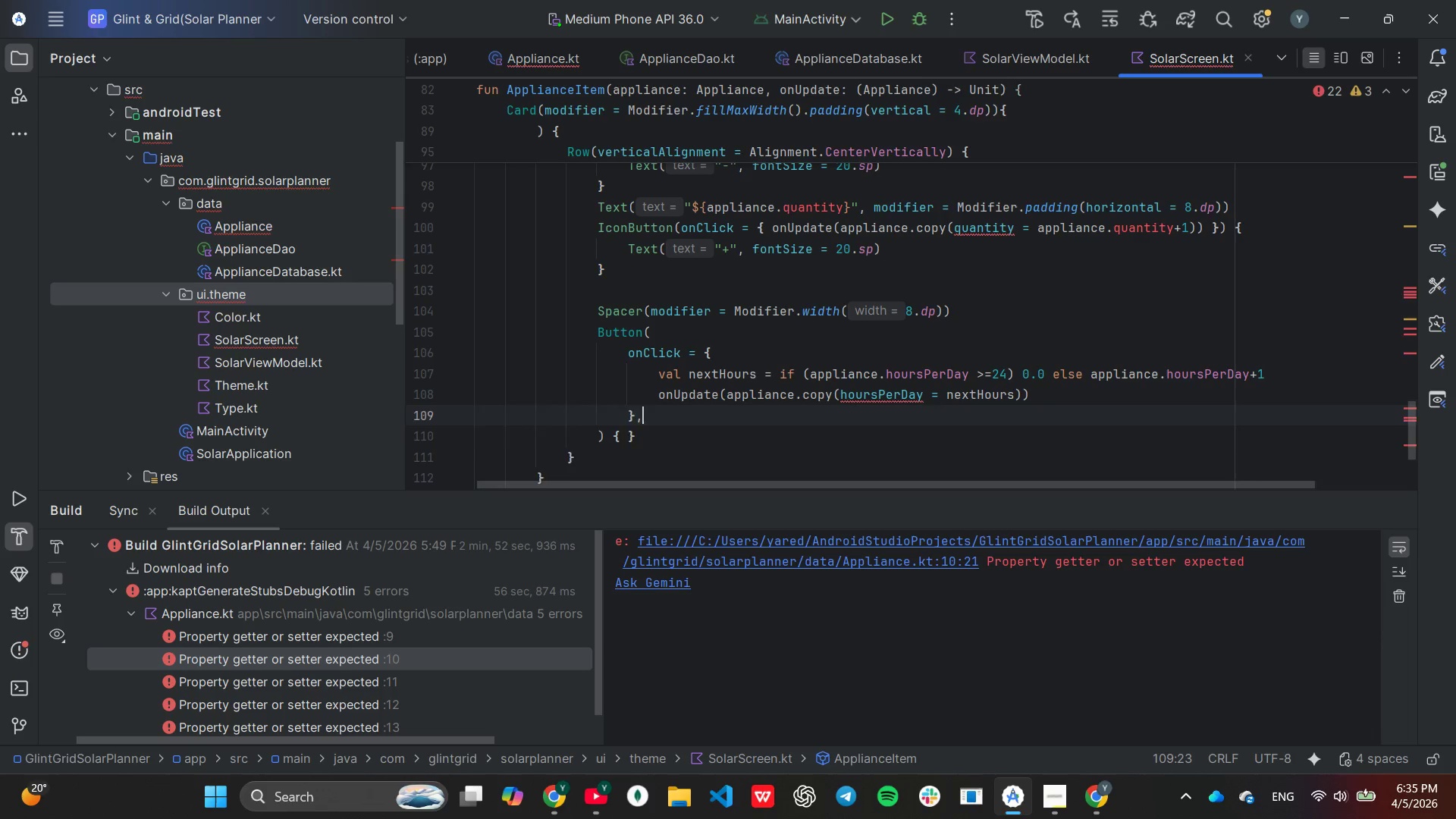 
key(Enter)
 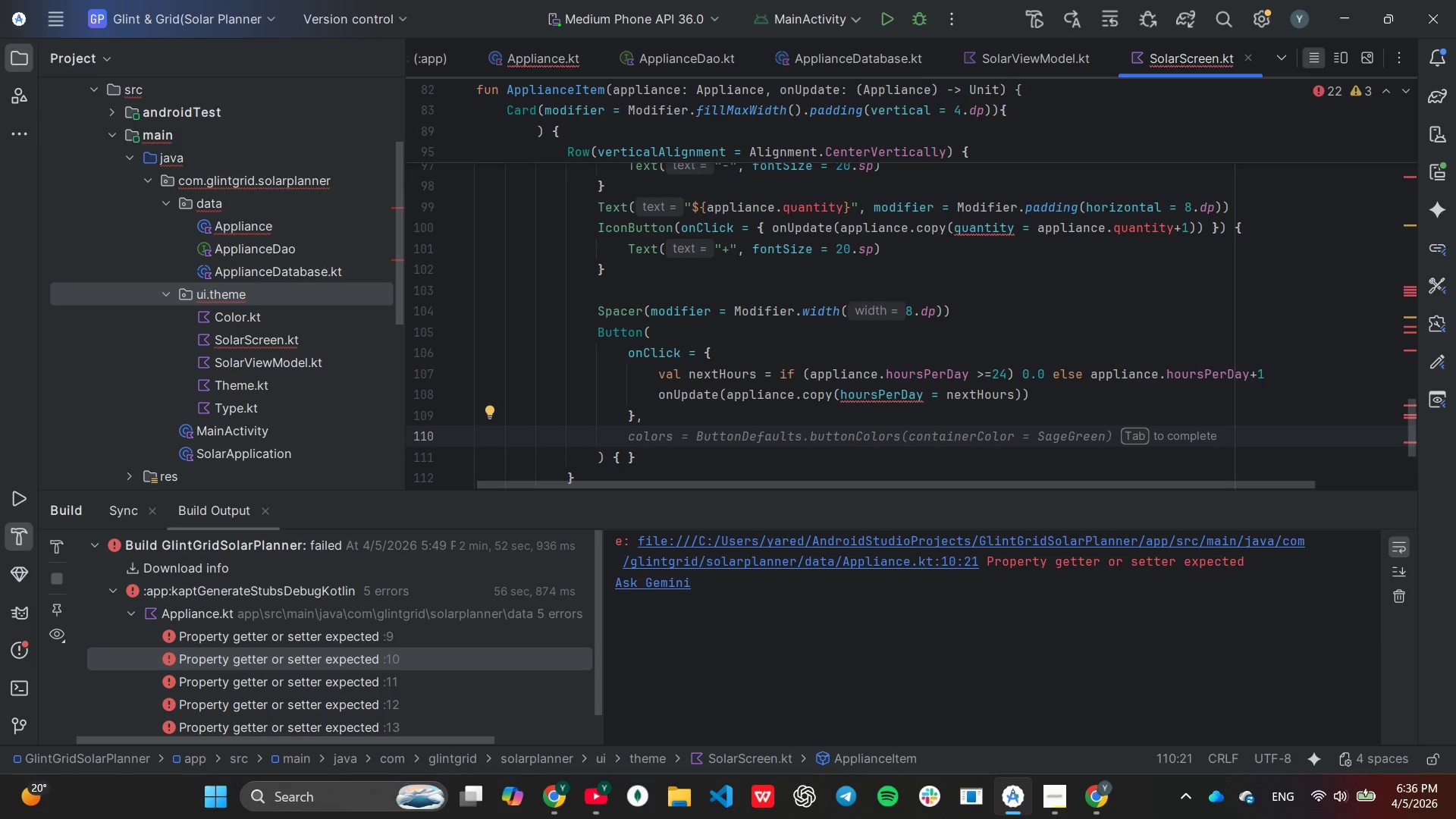 
key(Tab)
 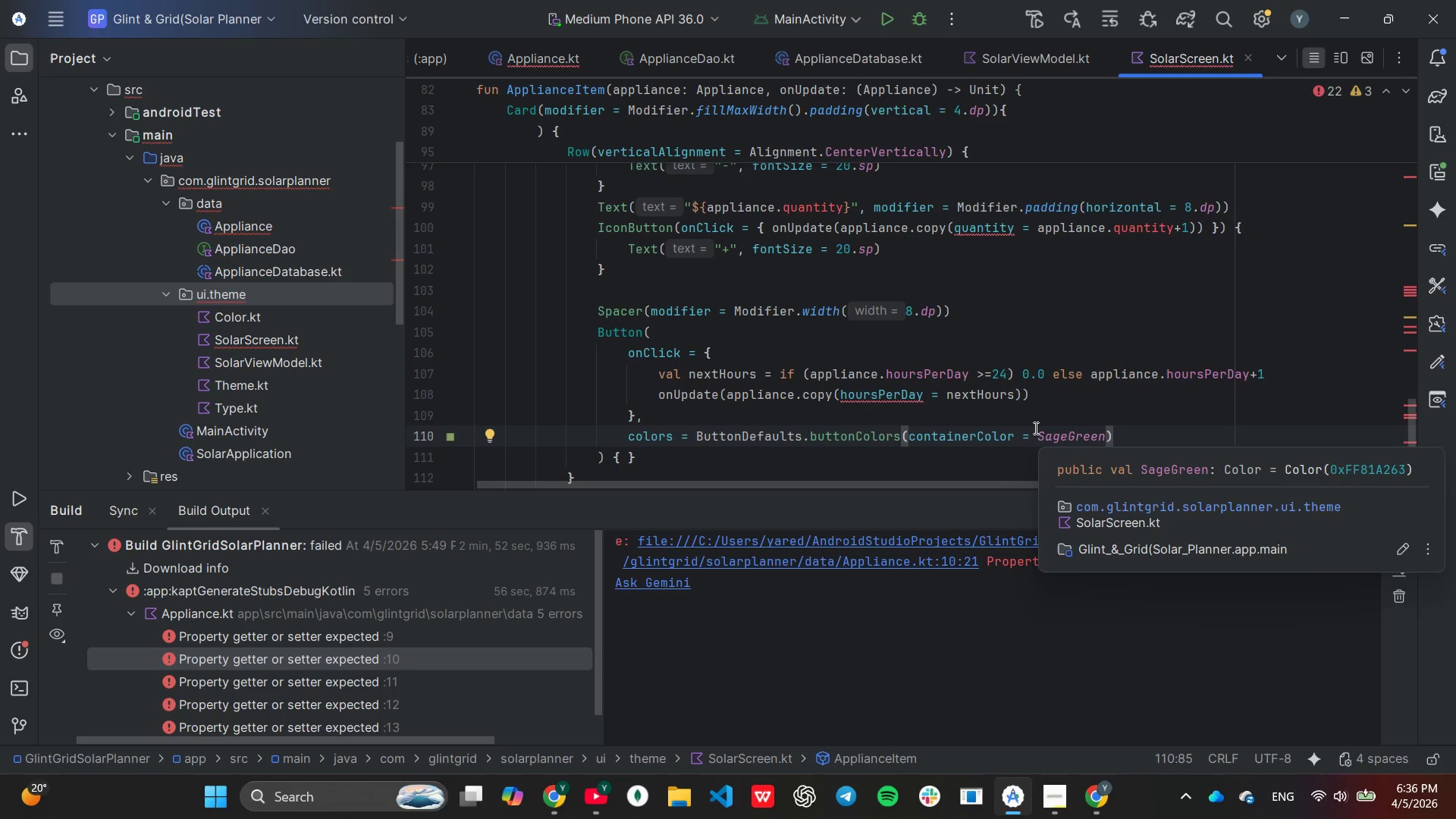 
wait(6.24)
 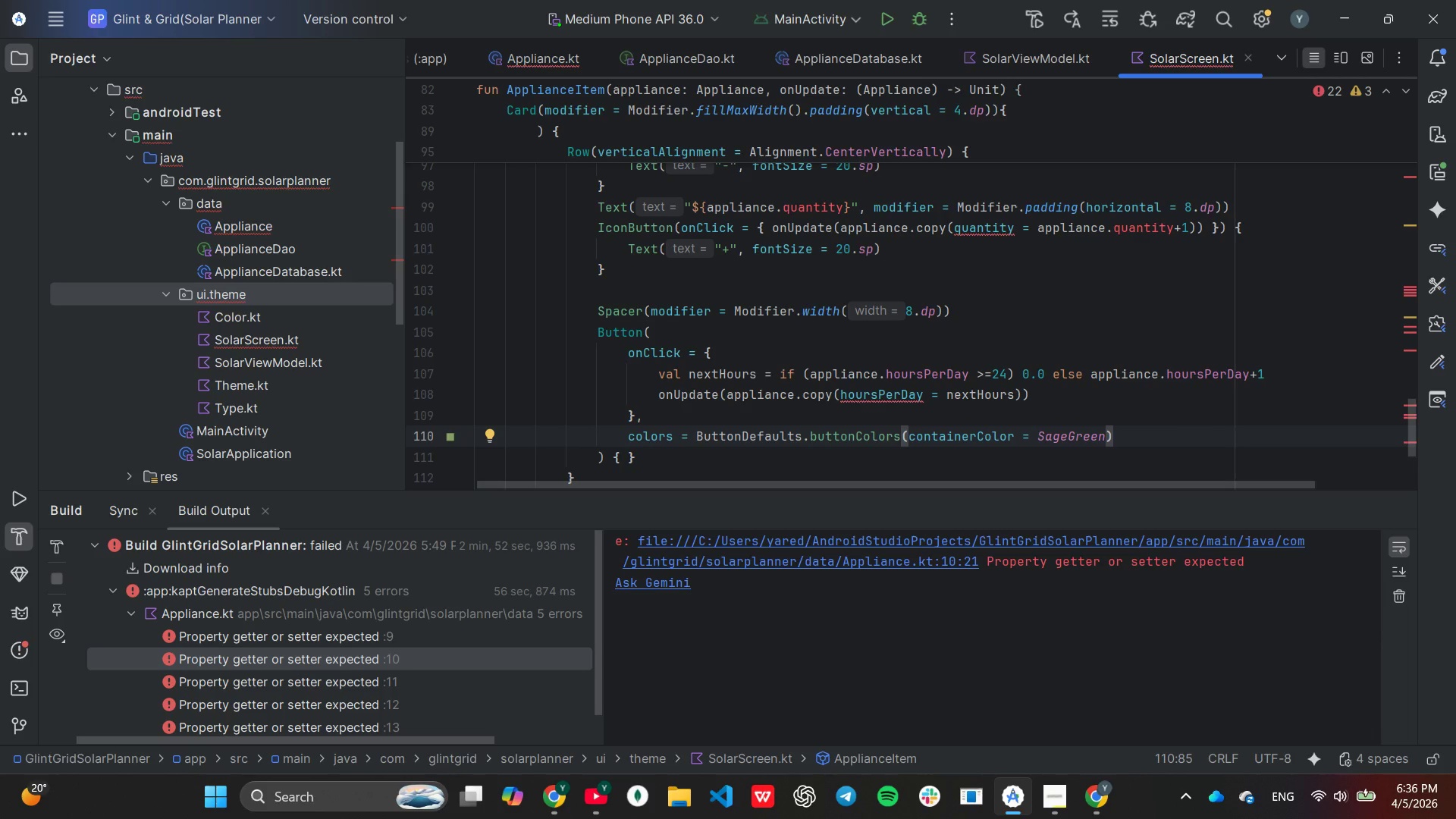 
key(ArrowDown)
 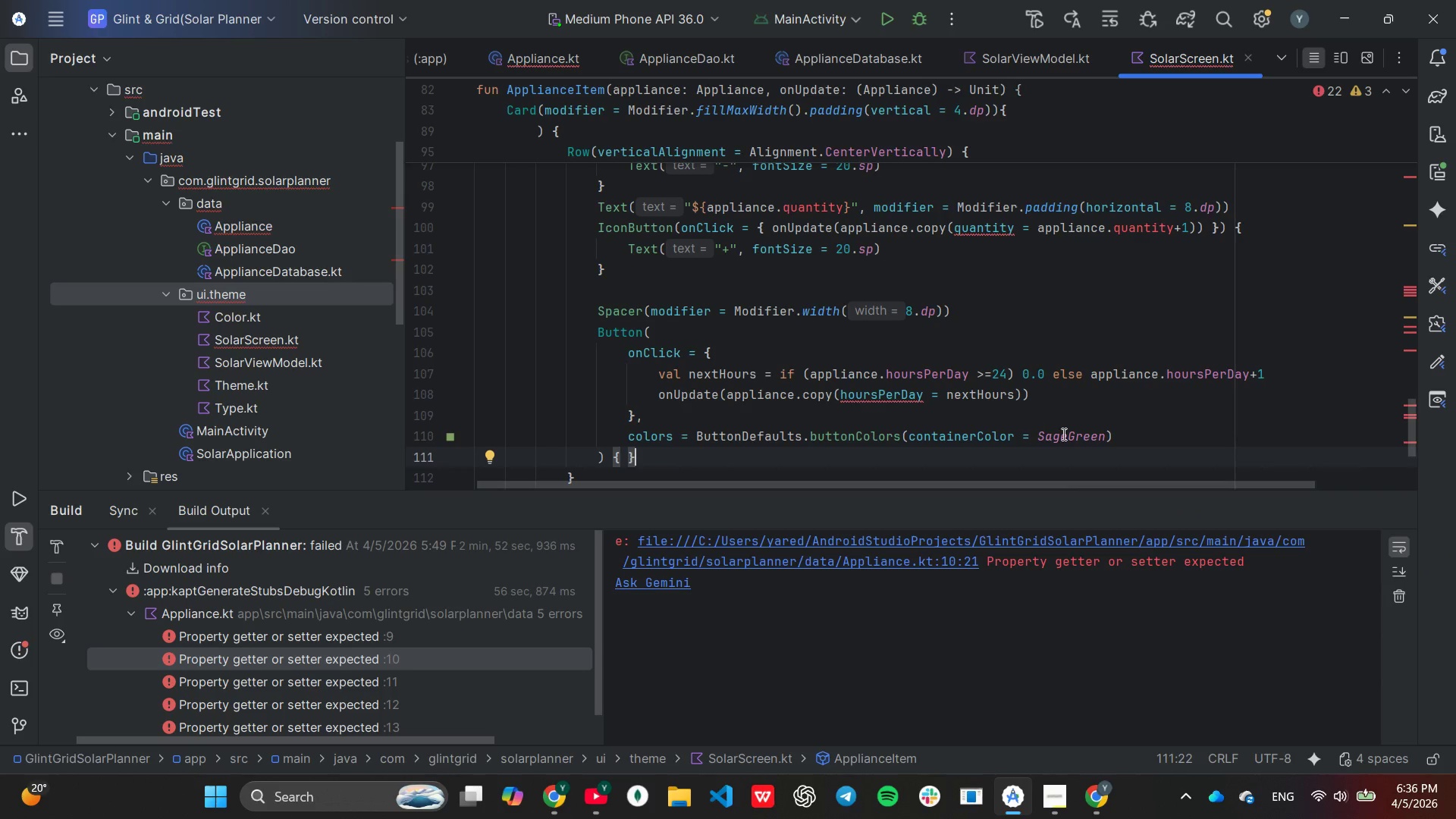 
scroll: coordinate [1083, 395], scroll_direction: down, amount: 3.0
 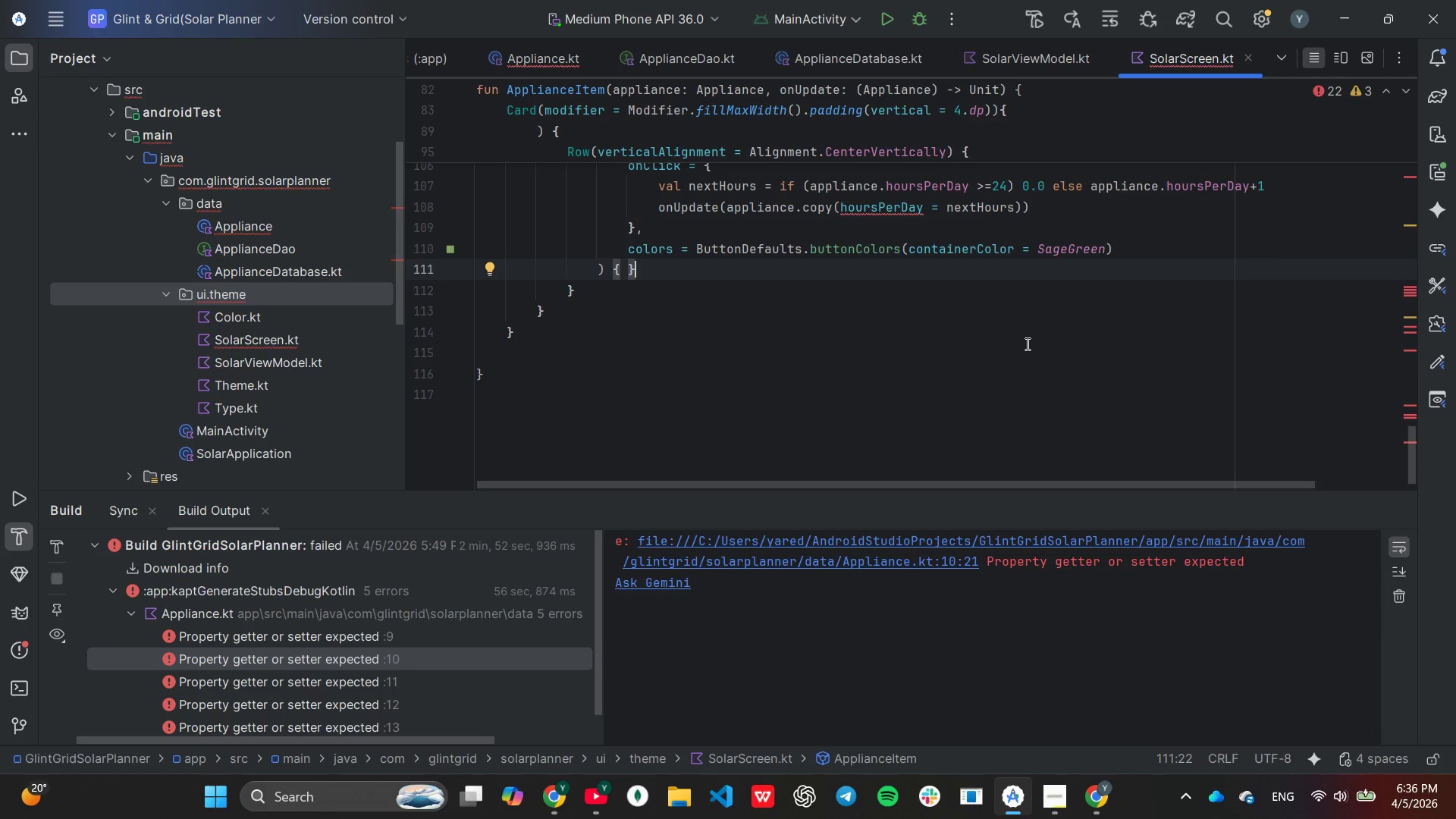 
wait(8.98)
 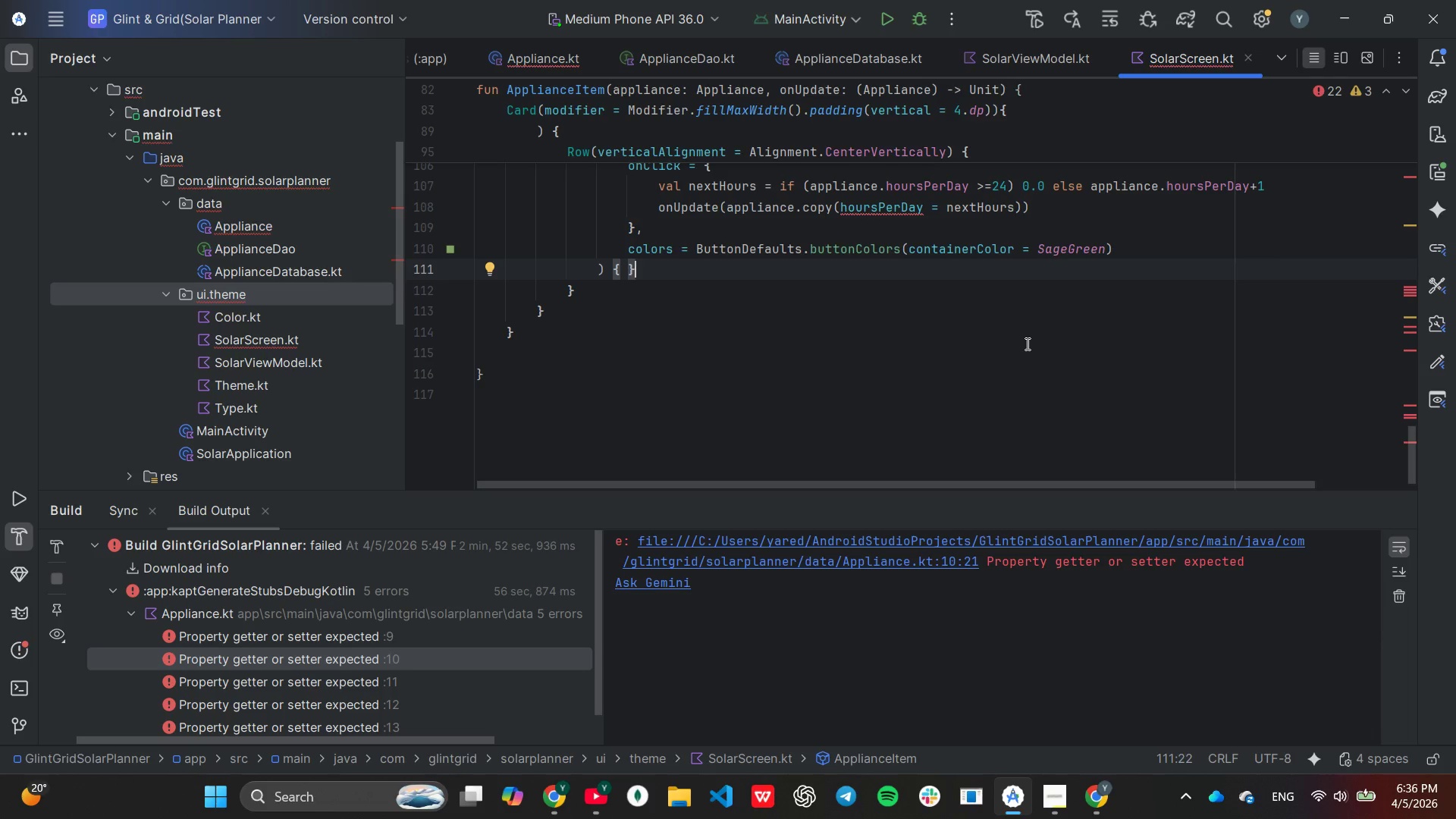 
key(ArrowLeft)
 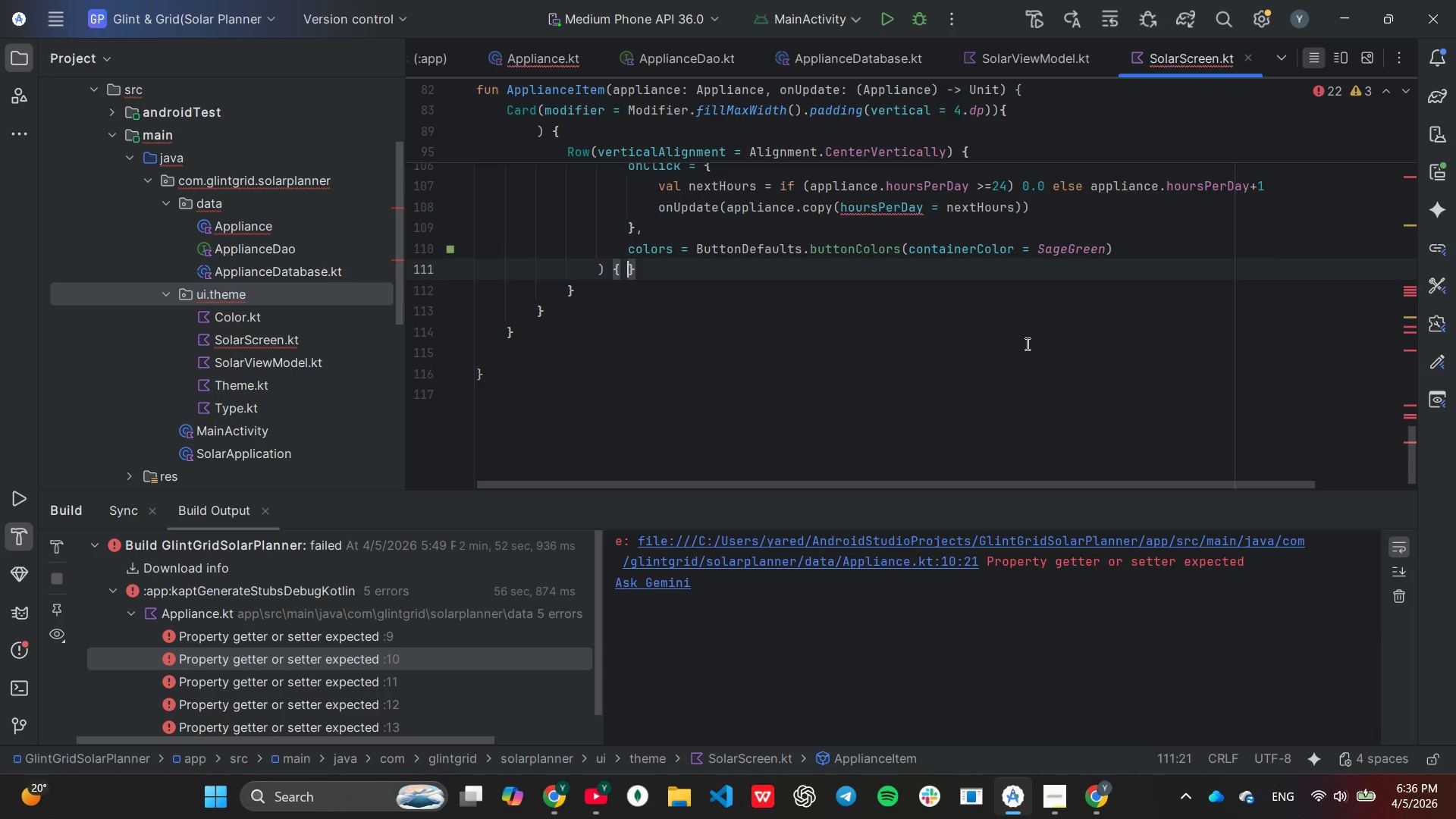 
key(ArrowLeft)
 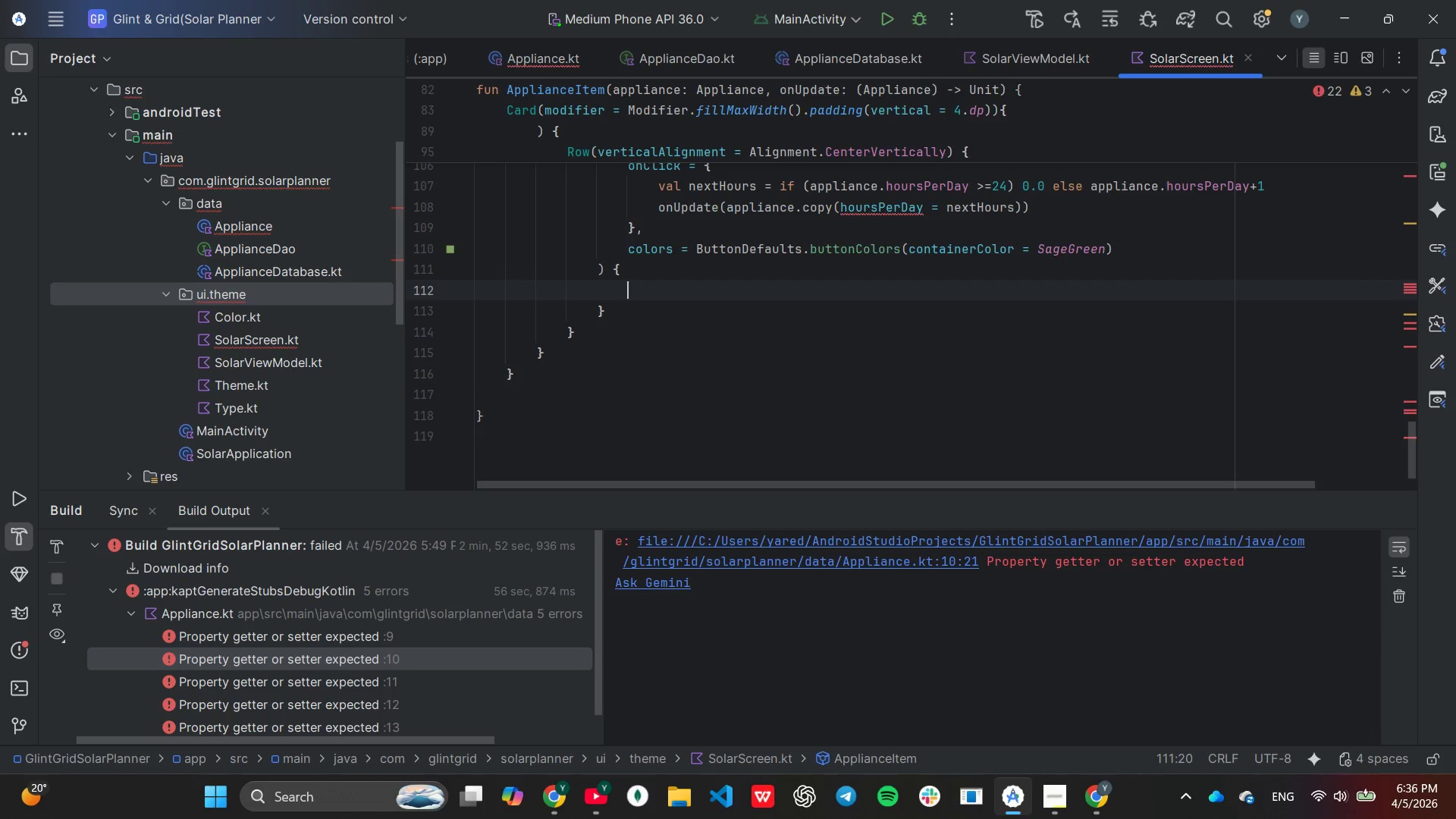 
key(Enter)
 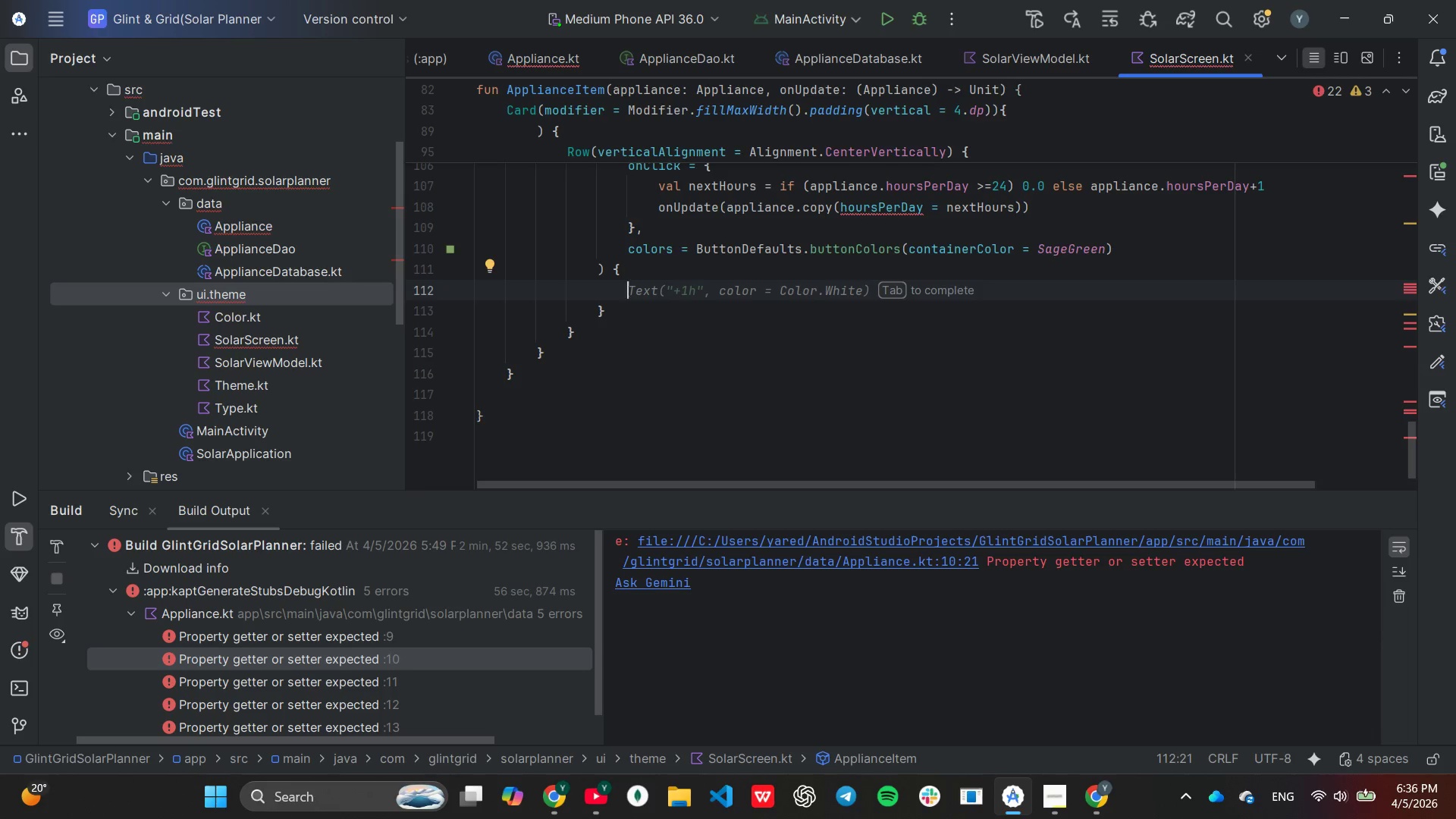 
key(Tab)
 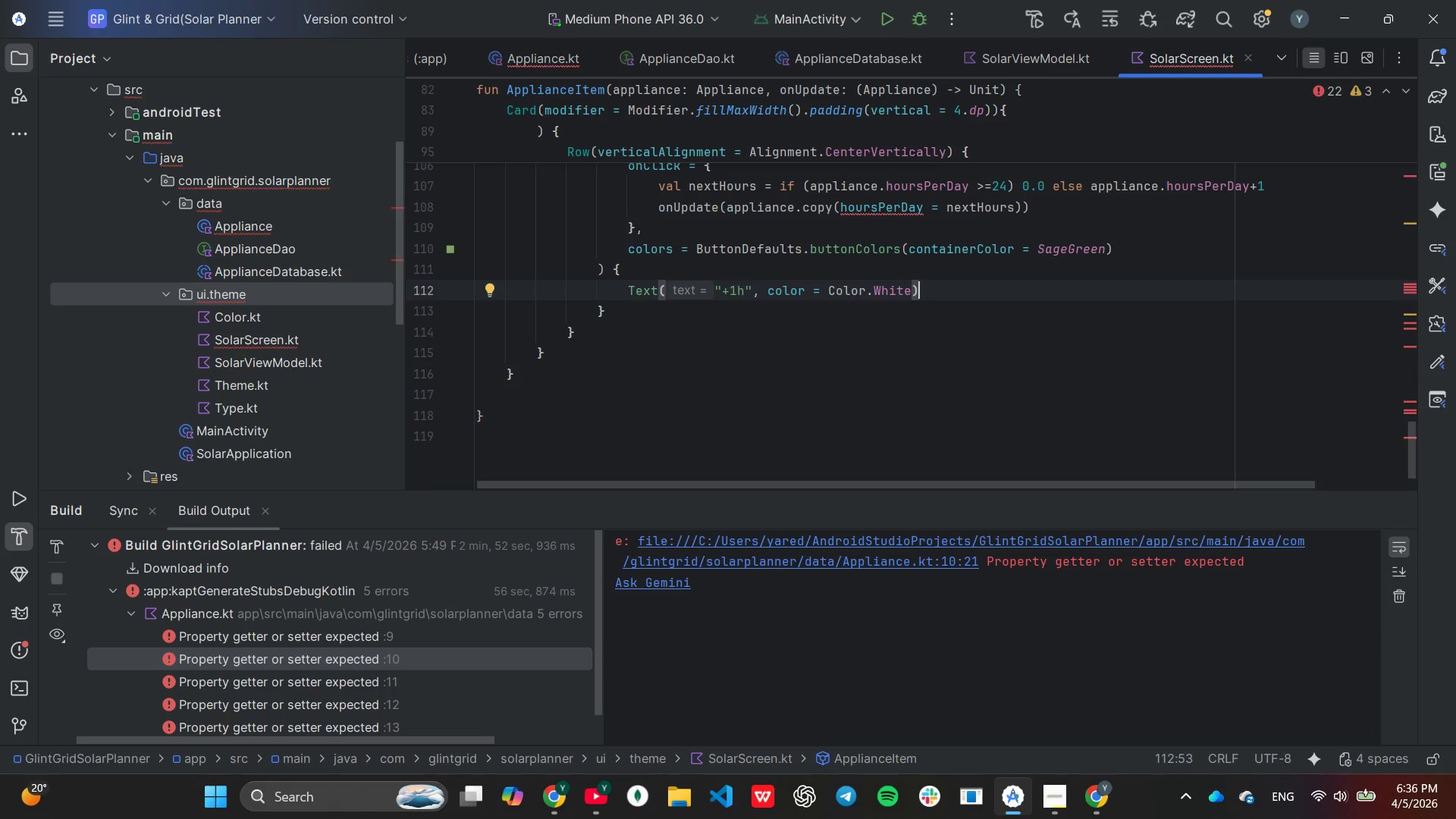 
hold_key(key=ArrowLeft, duration=1.19)
 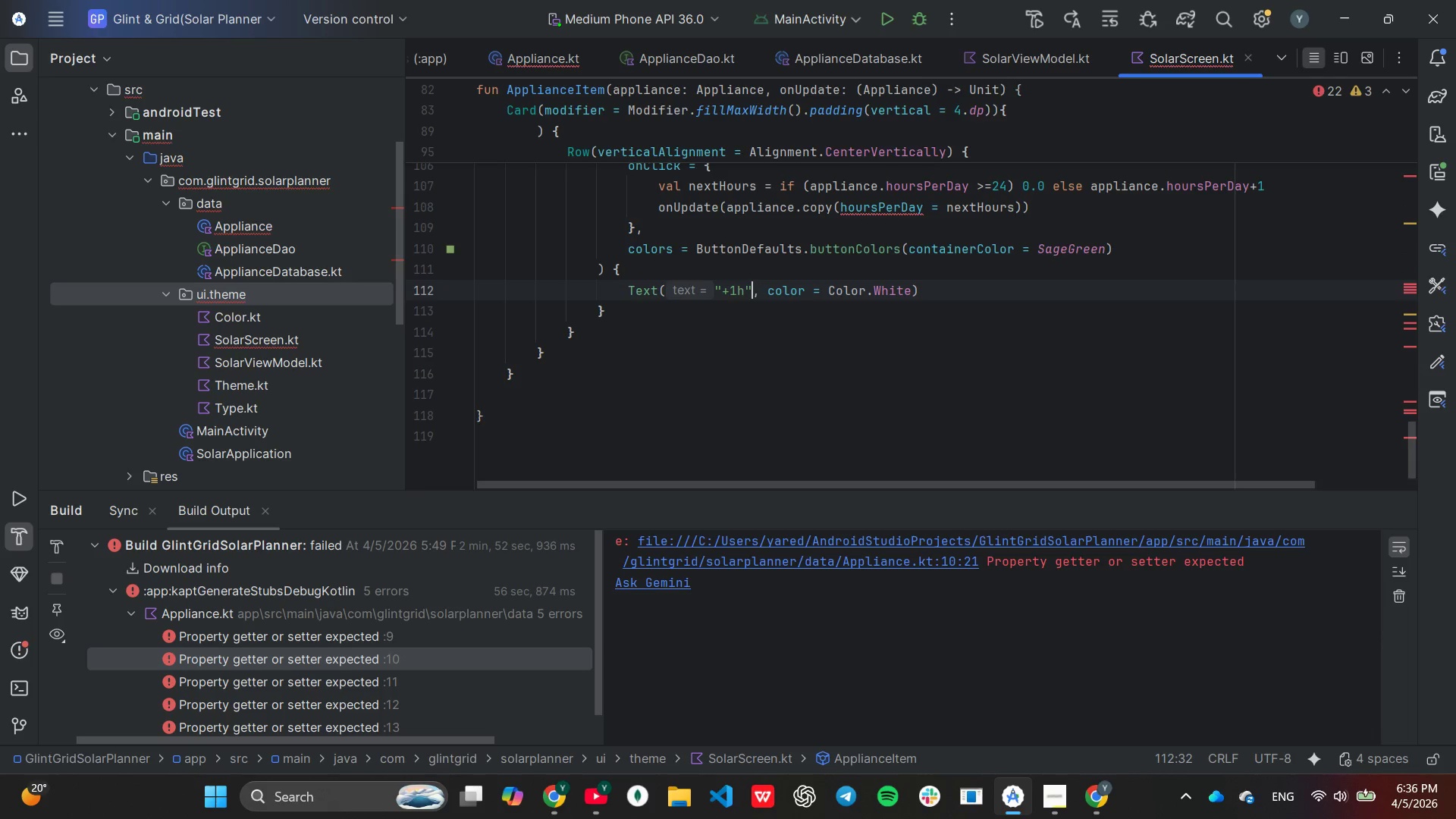 
key(ArrowLeft)
 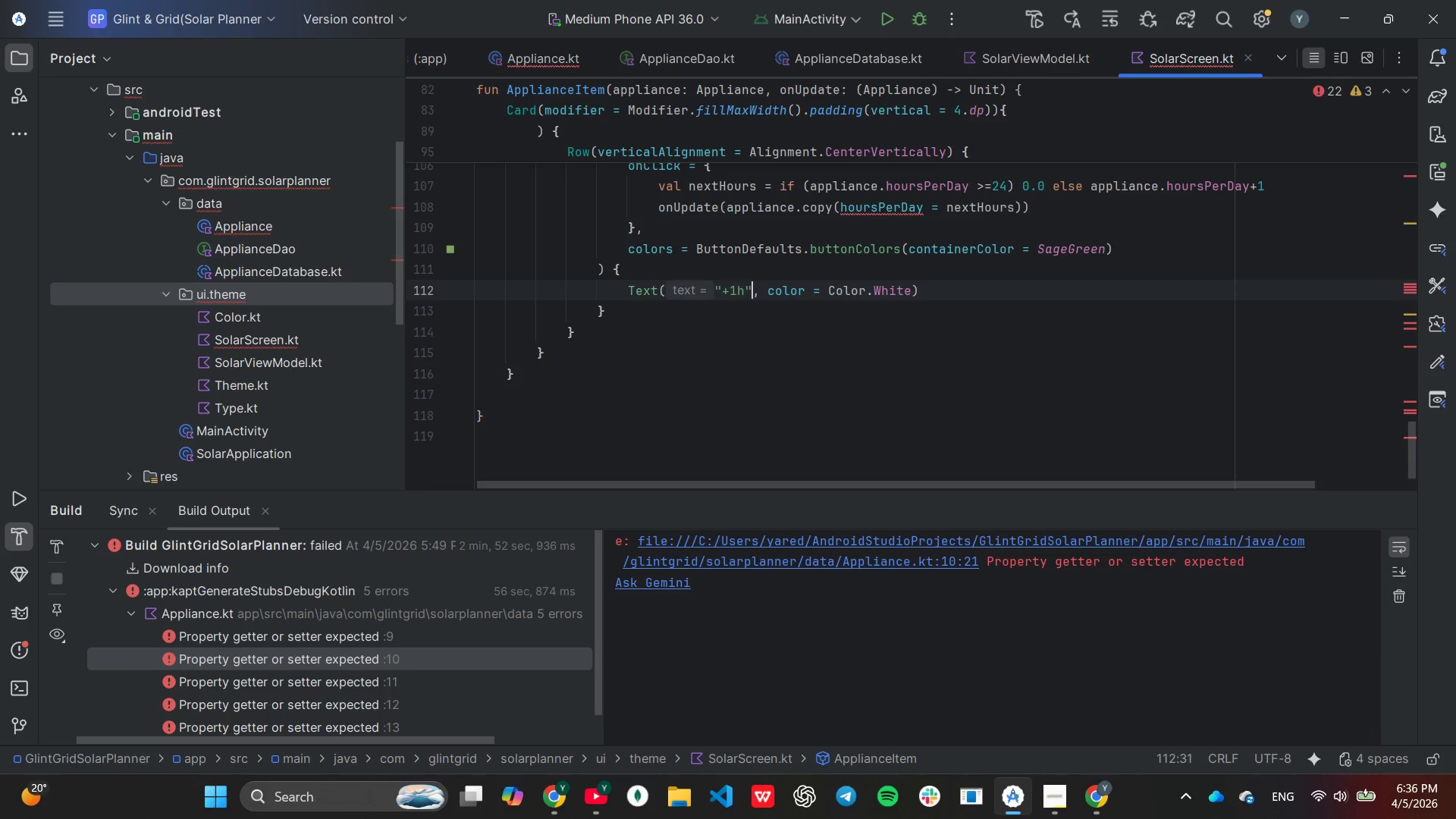 
key(ArrowLeft)
 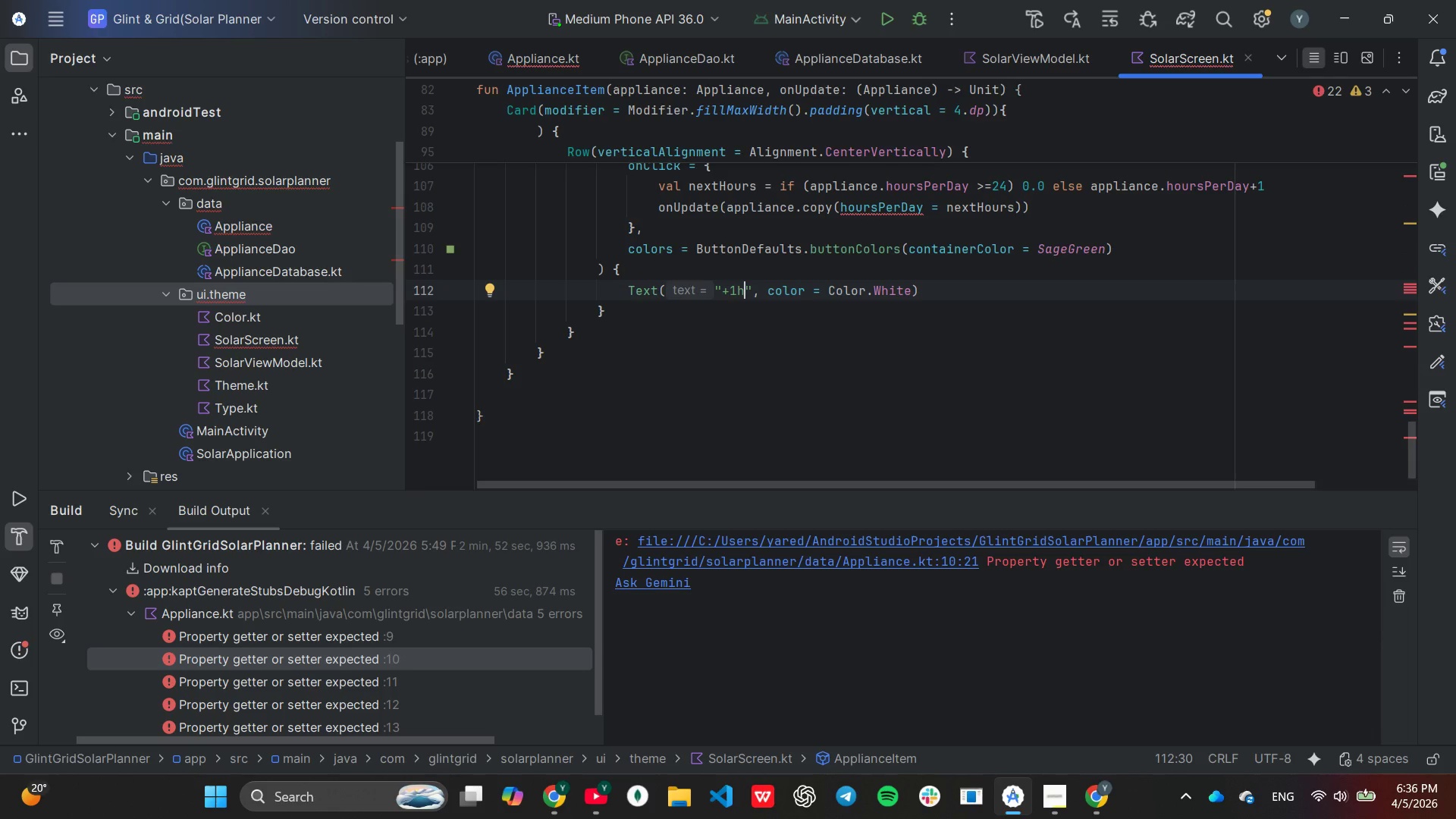 
key(ArrowLeft)
 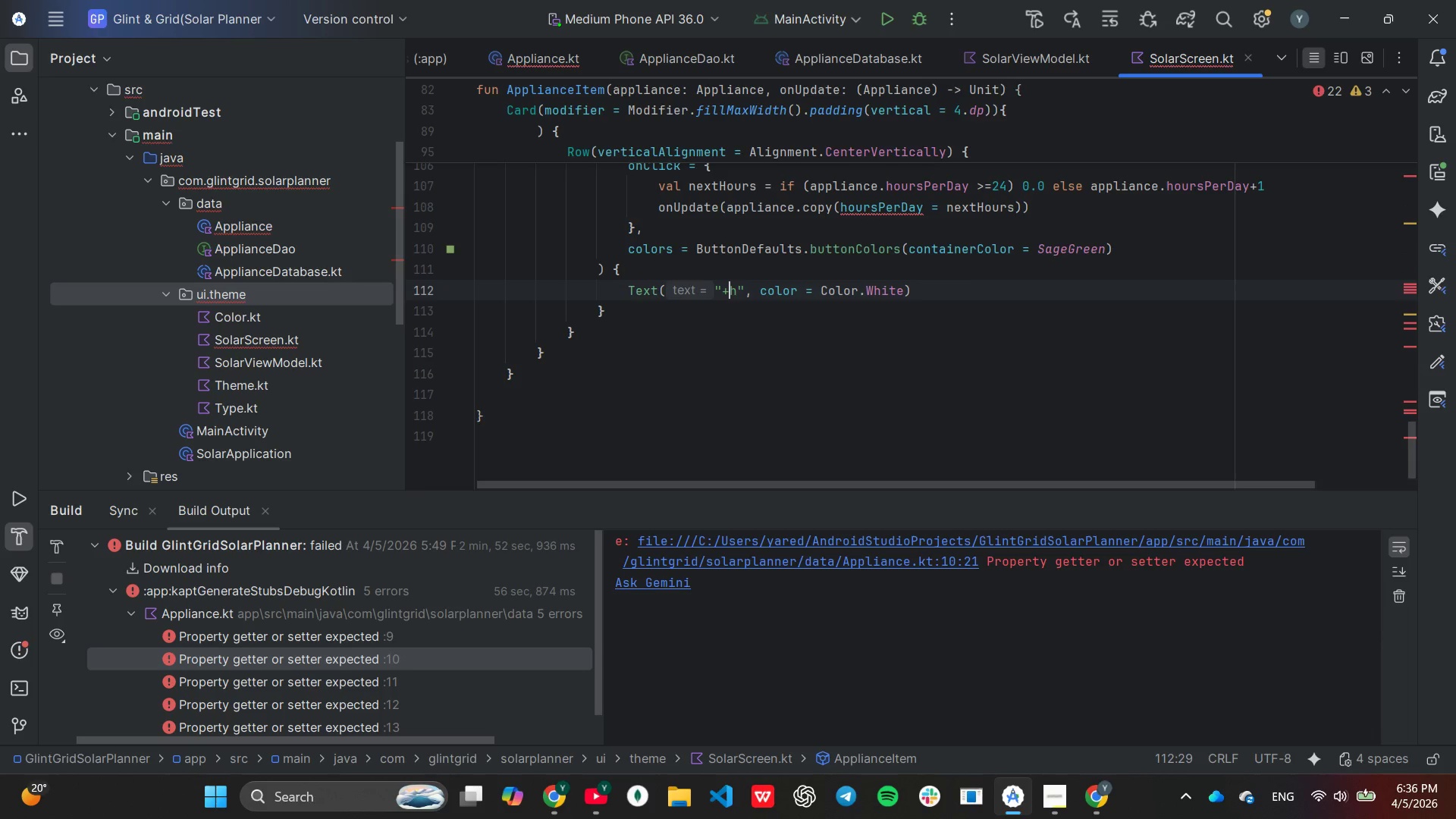 
hold_key(key=Backspace, duration=0.34)
 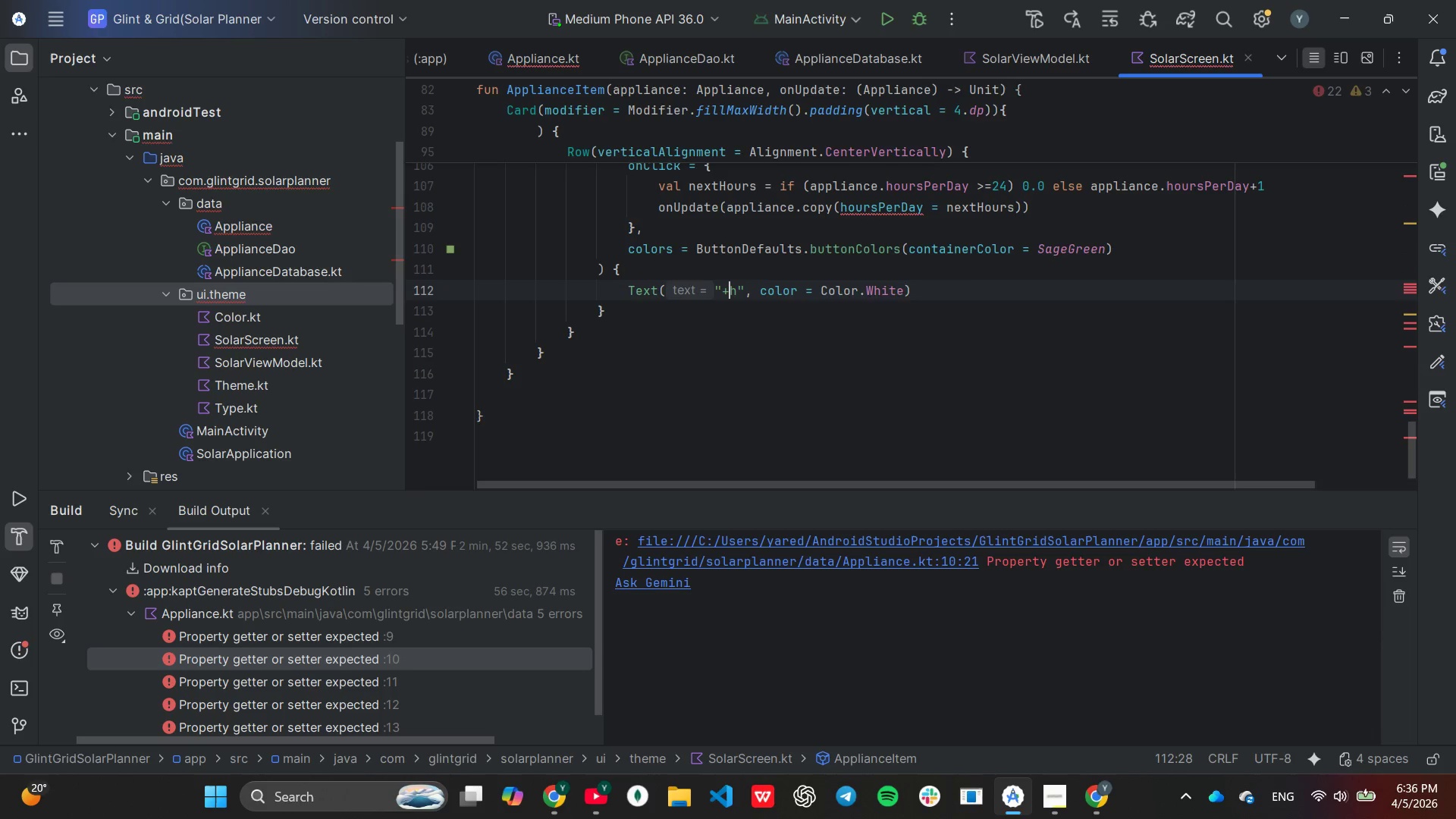 
key(Backspace)
 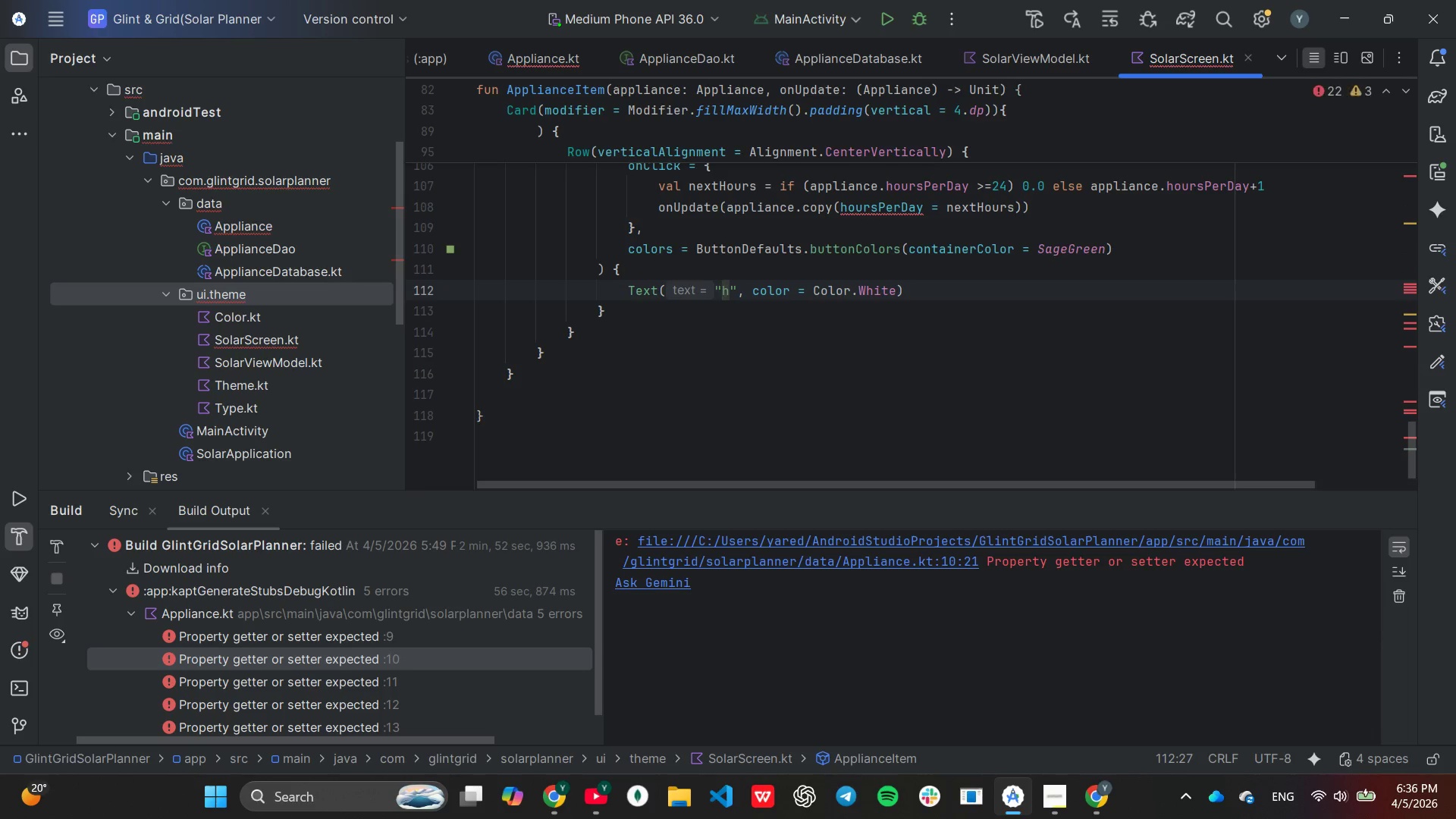 
key(Shift+ShiftLeft)
 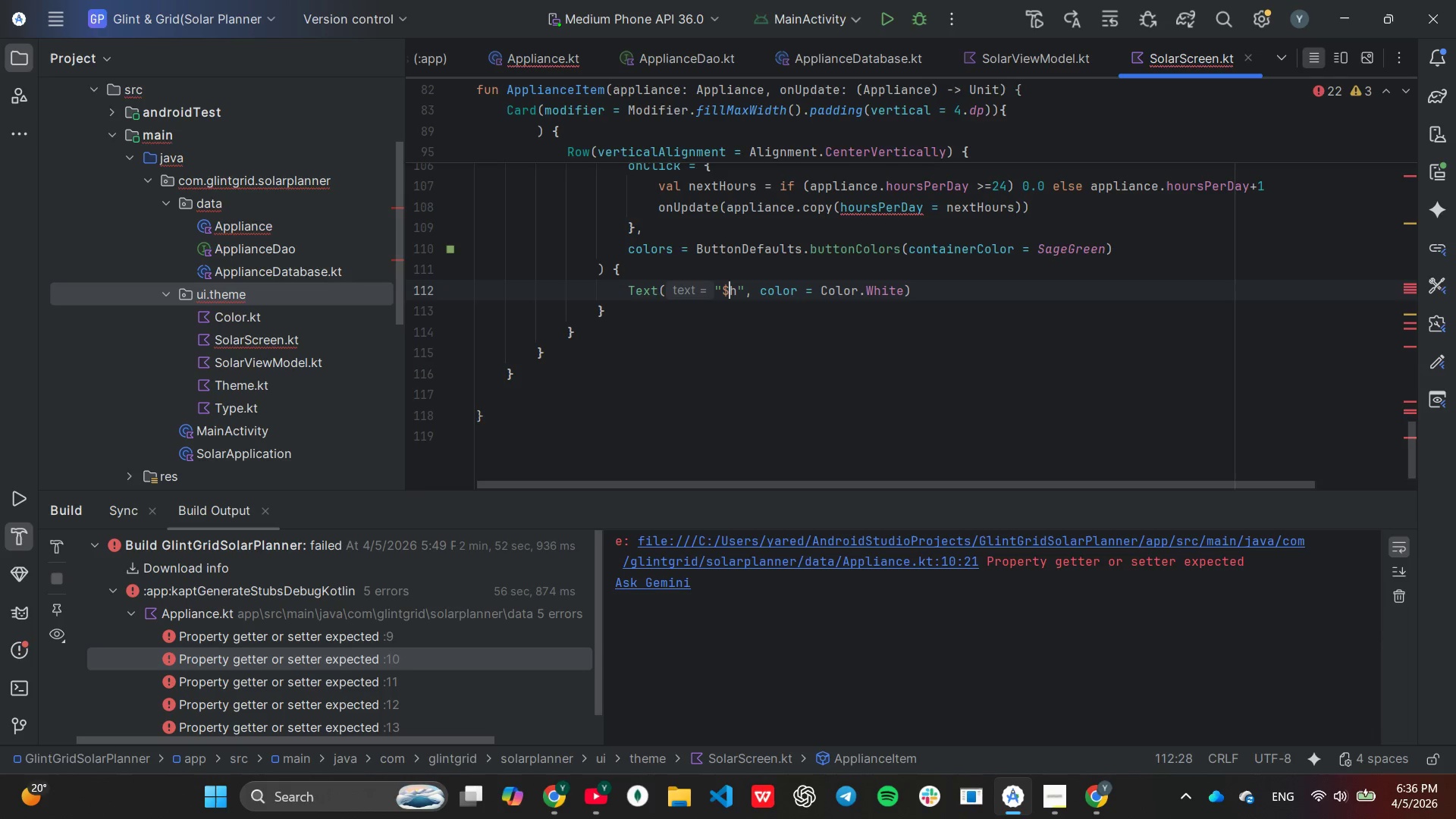 
key(Shift+4)
 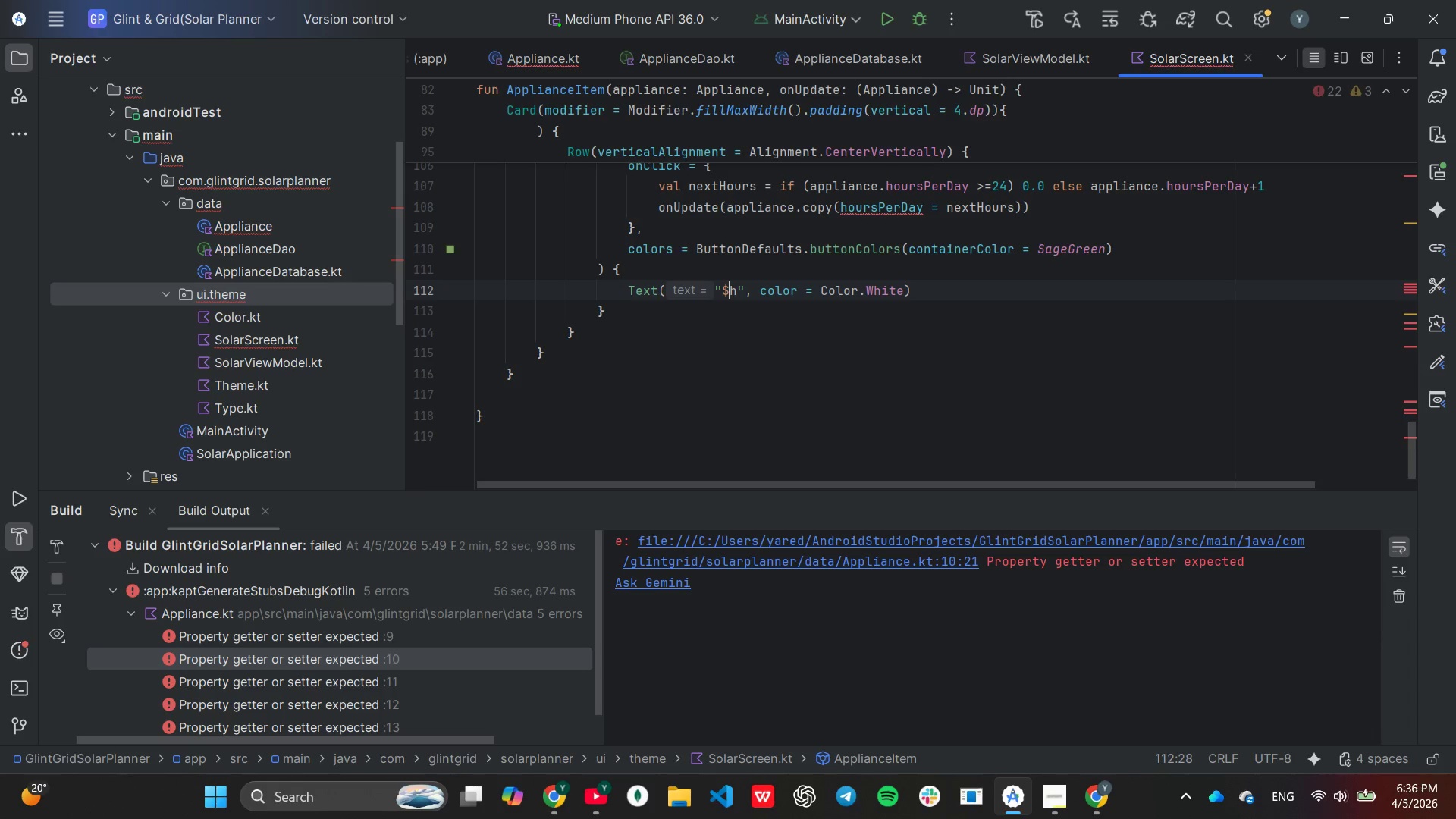 
key(Shift+BracketLeft)
 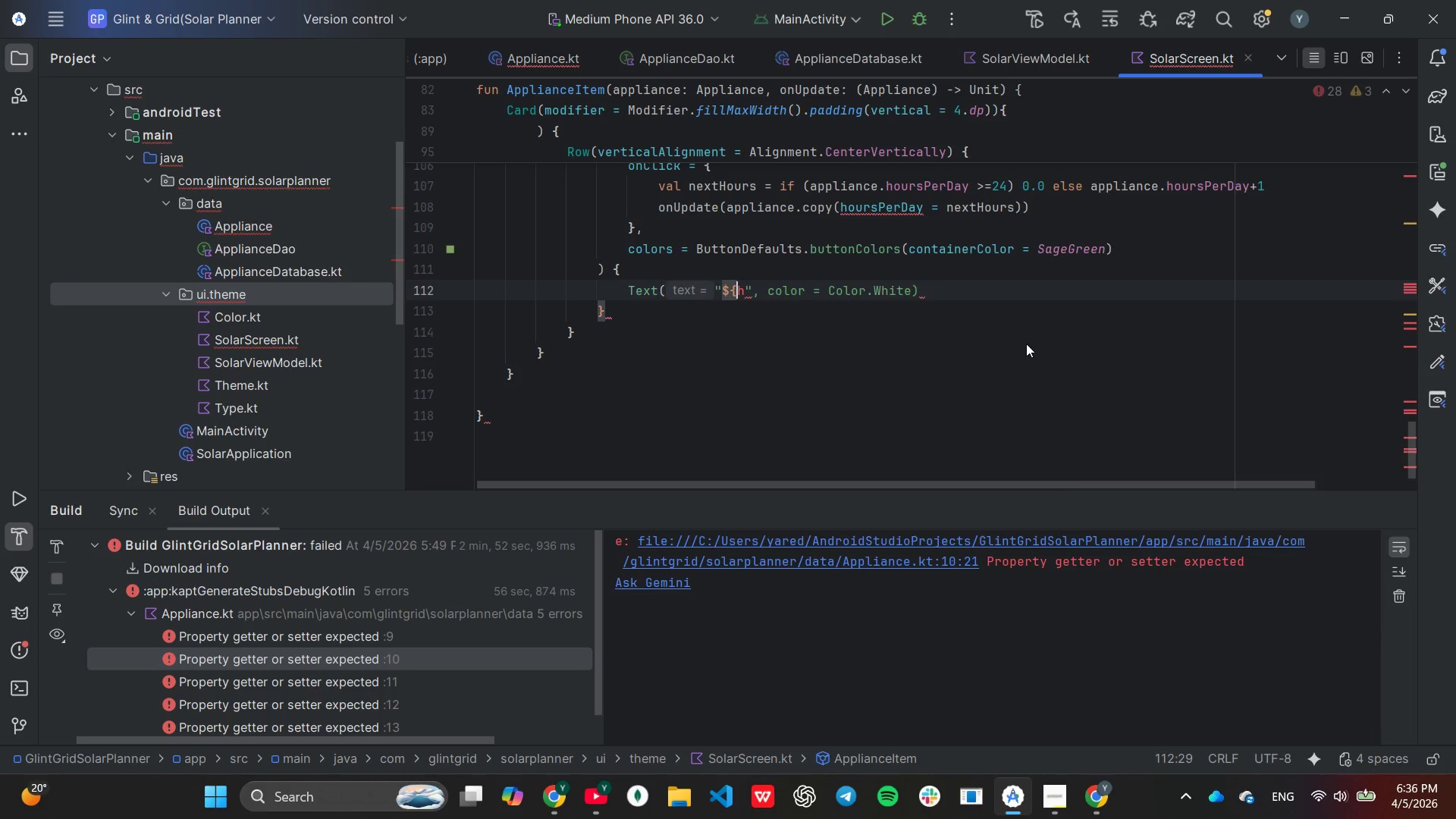 
key(Shift+BracketRight)
 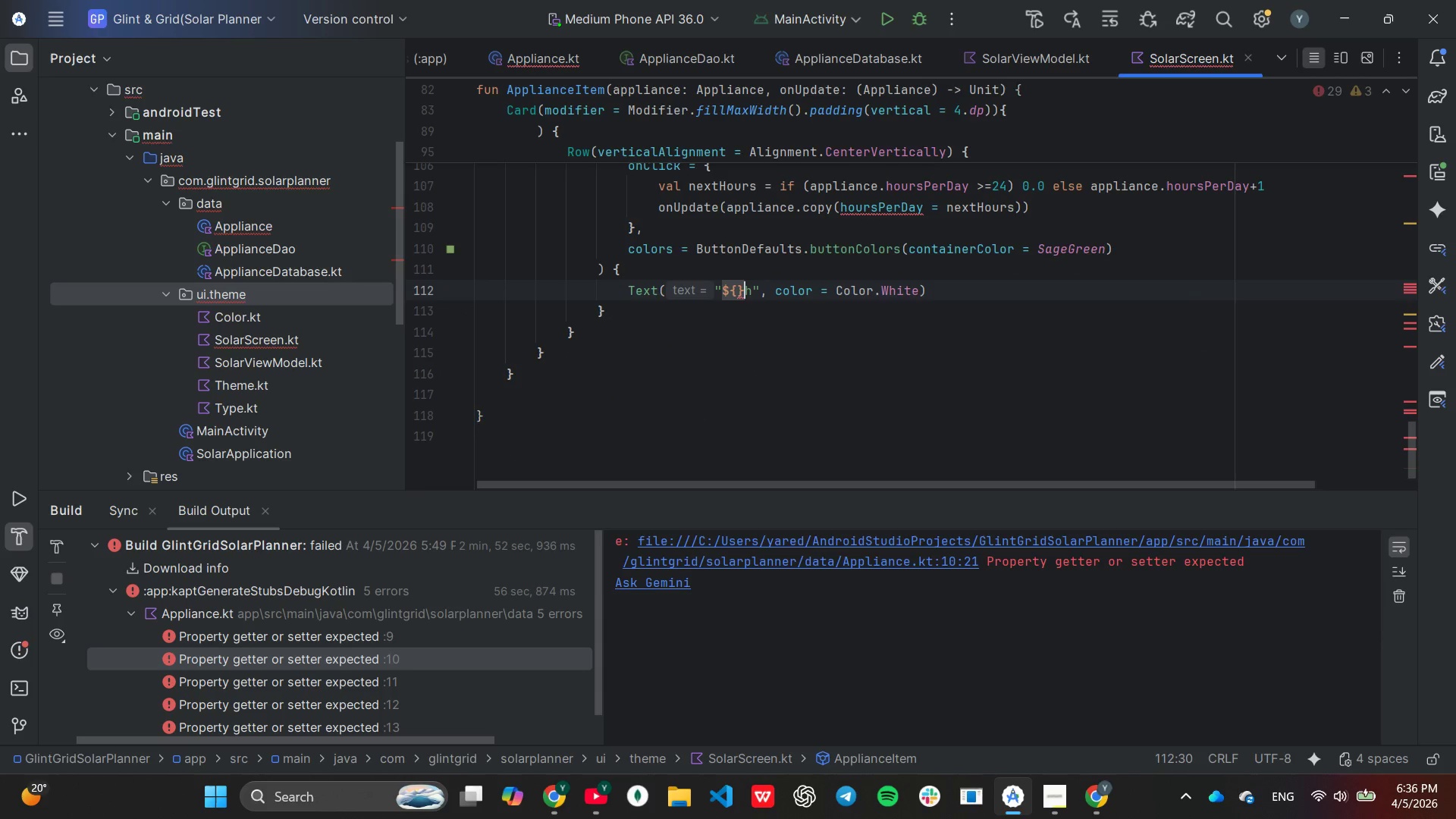 
key(ArrowLeft)
 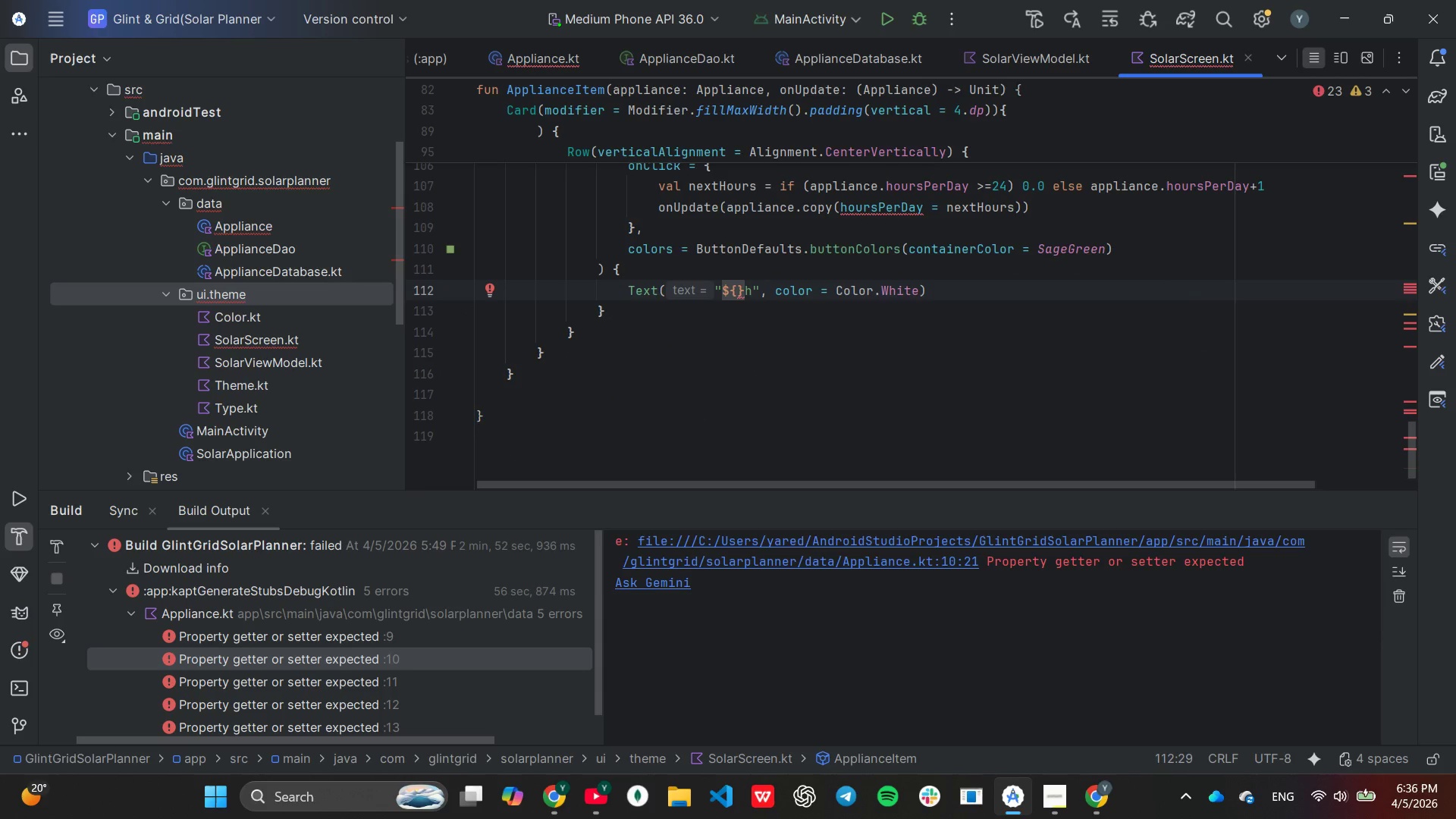 
type(appl)
 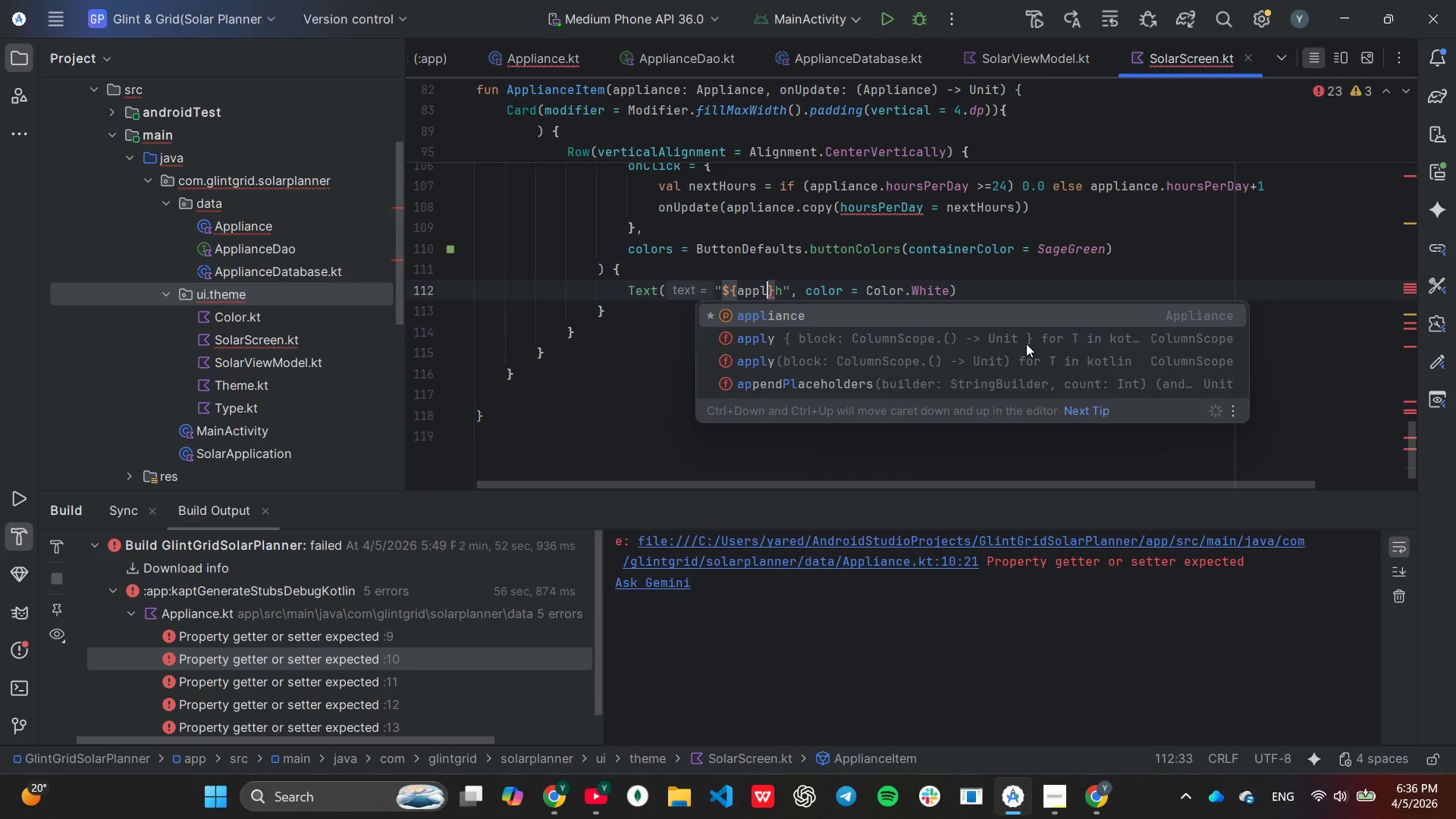 
key(Enter)
 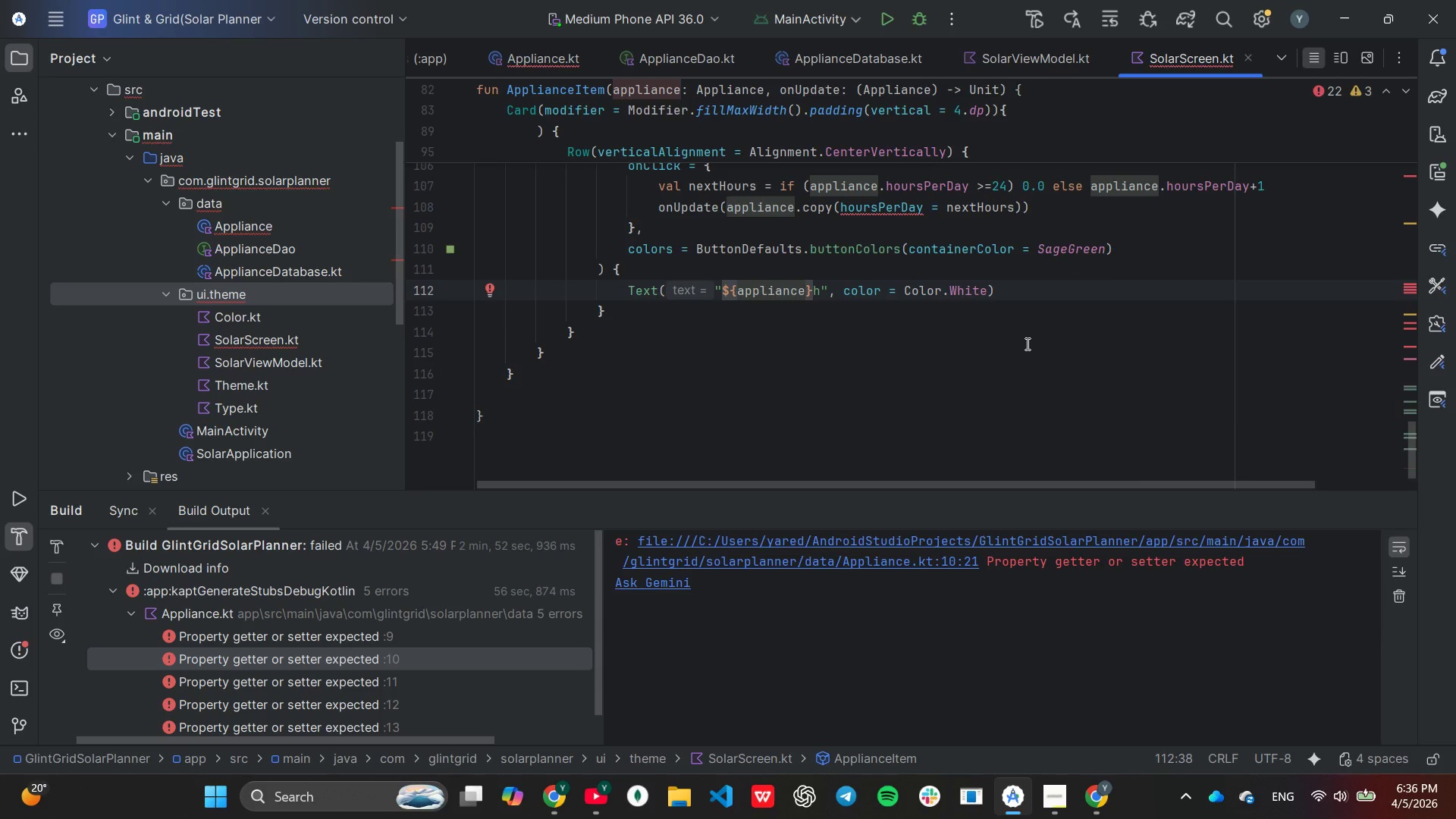 
key(Period)
 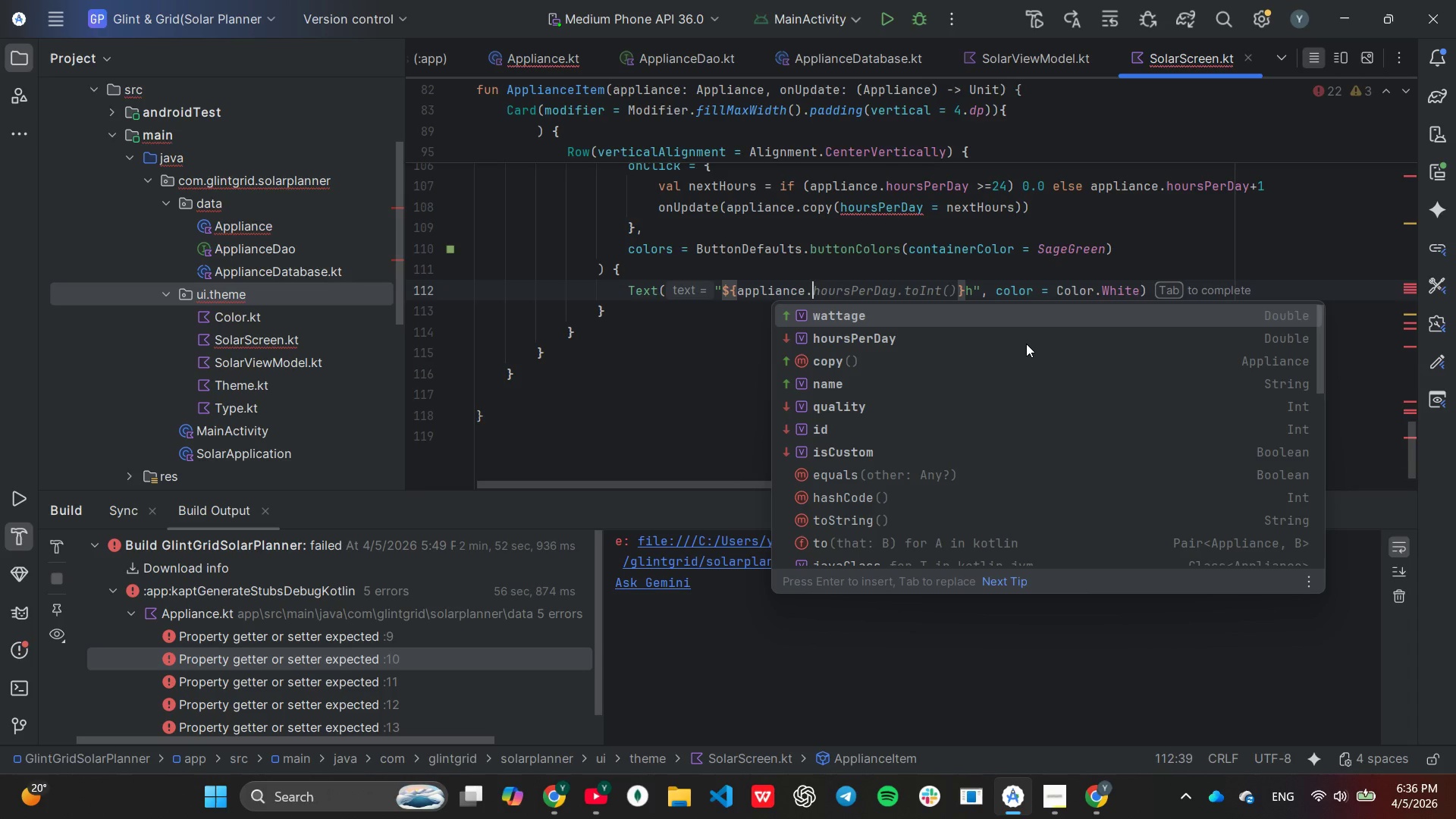 
key(ArrowDown)
 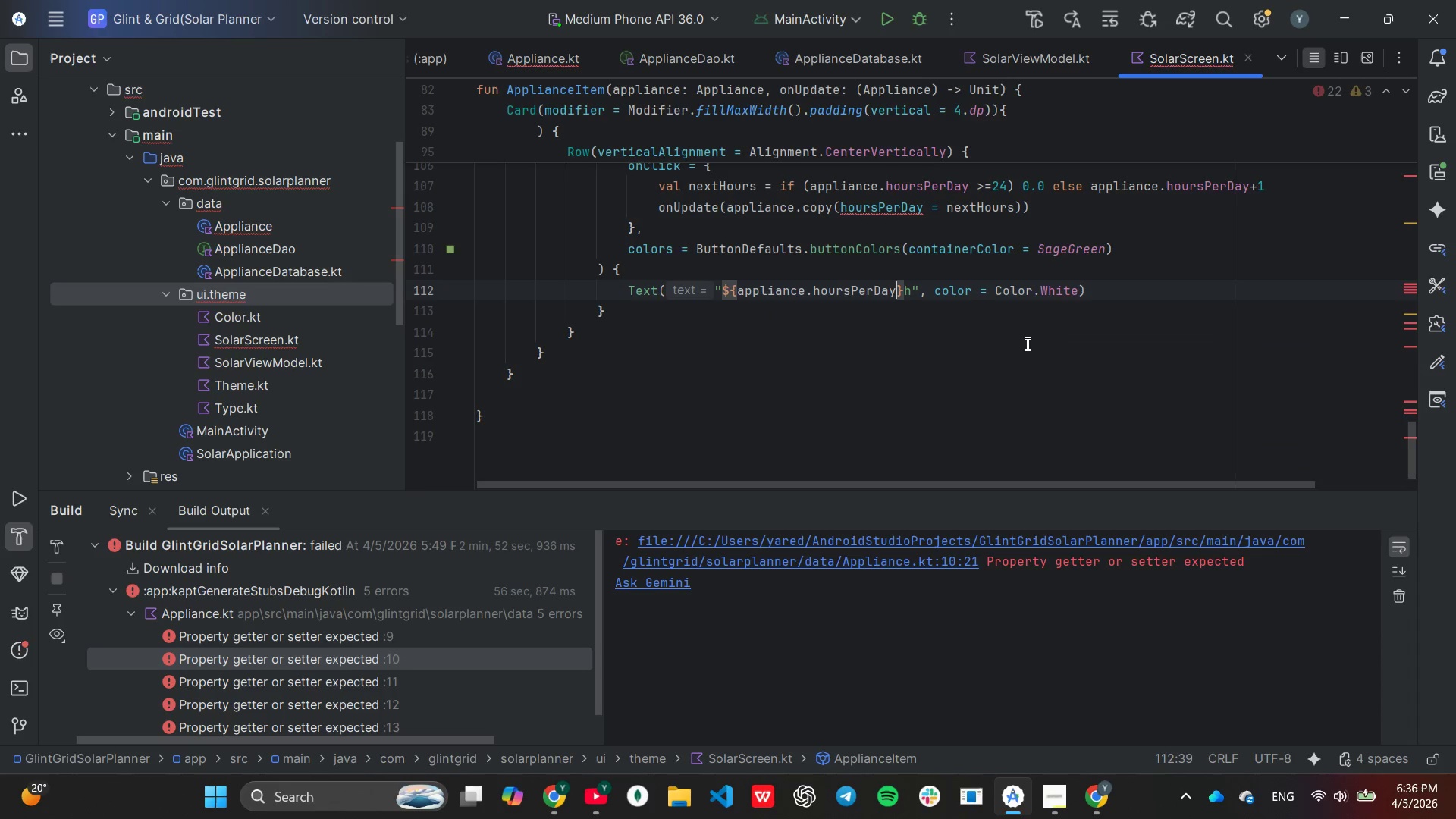 
key(Enter)
 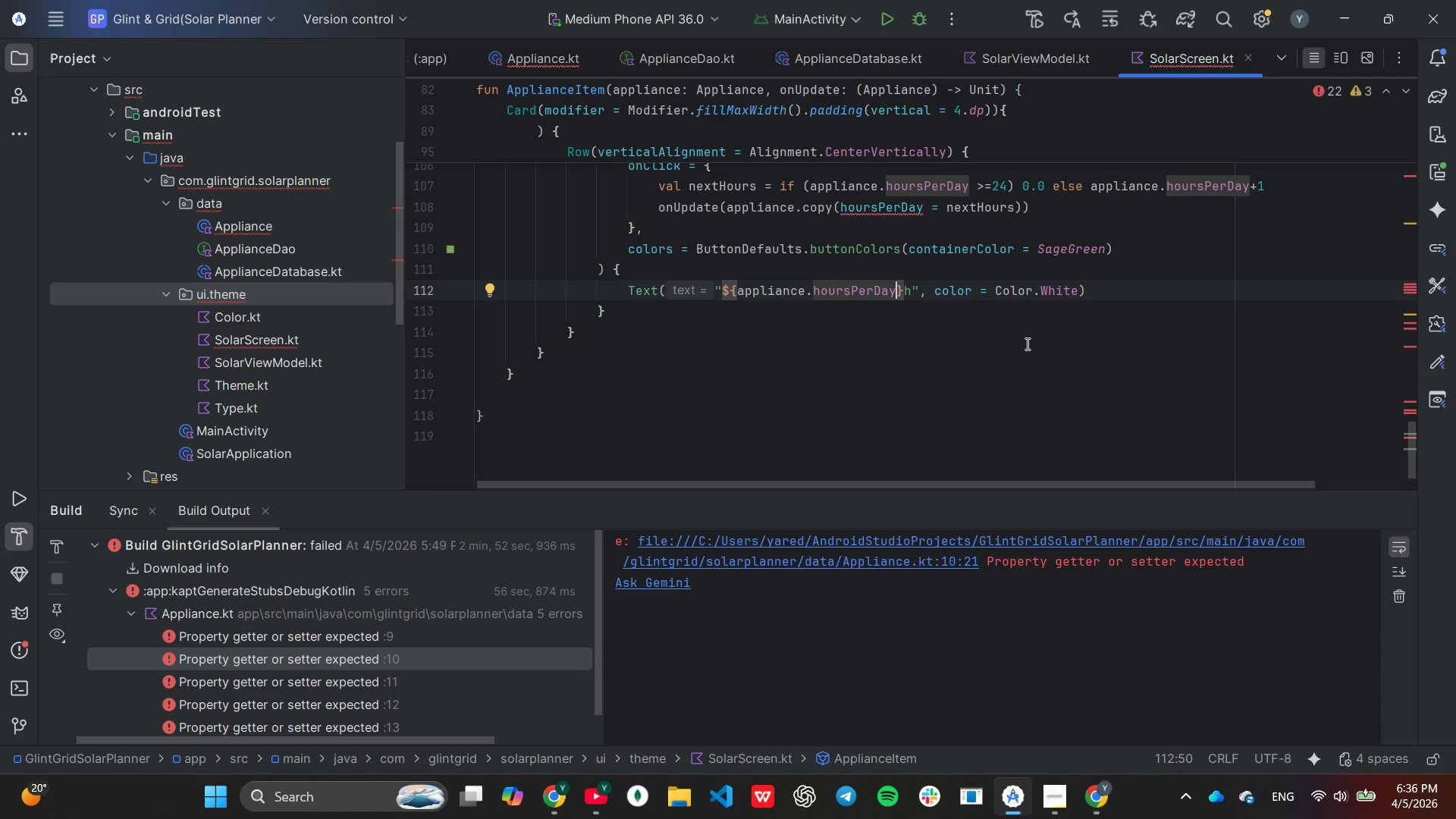 
type(.to)
 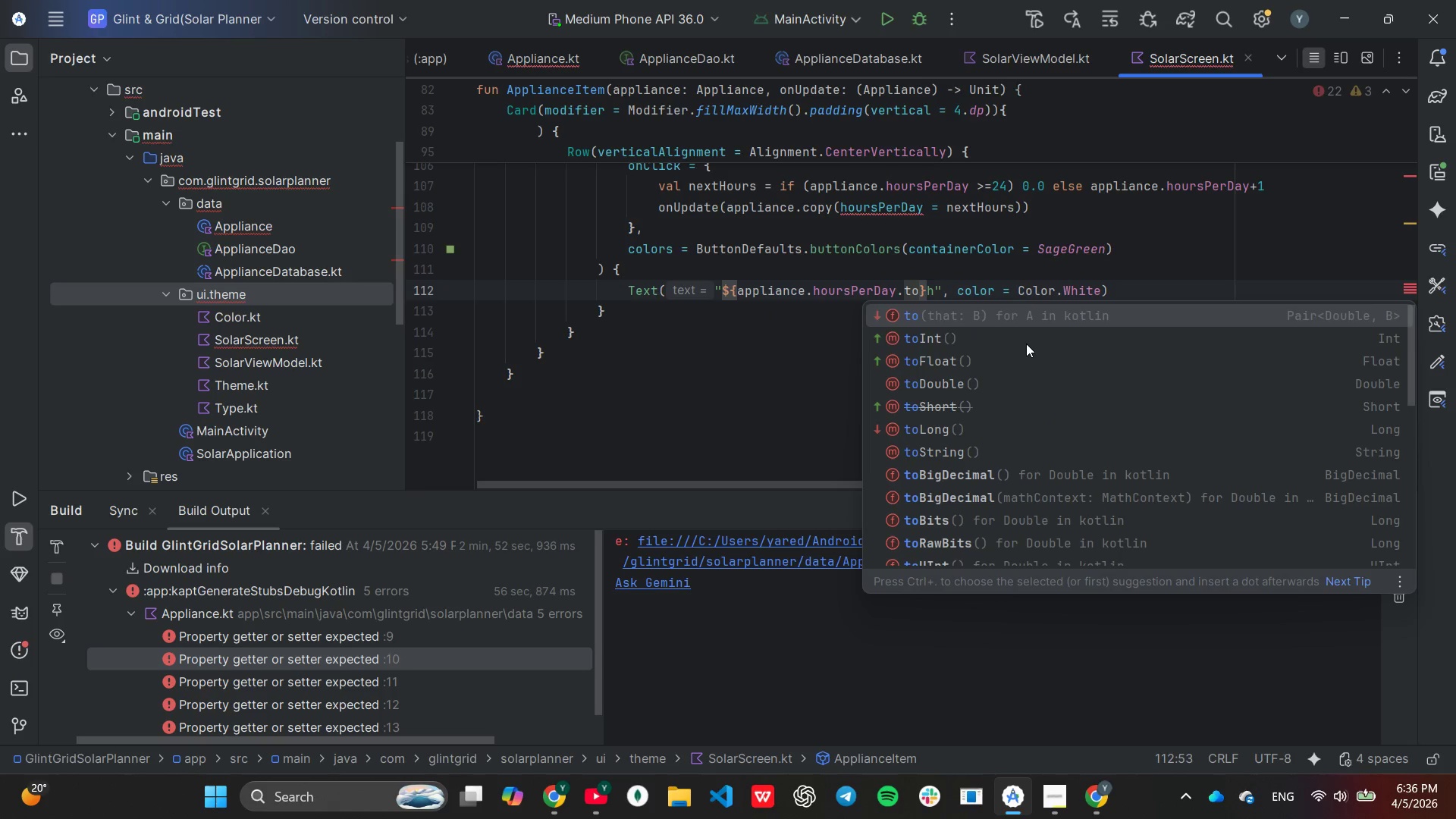 
key(ArrowDown)
 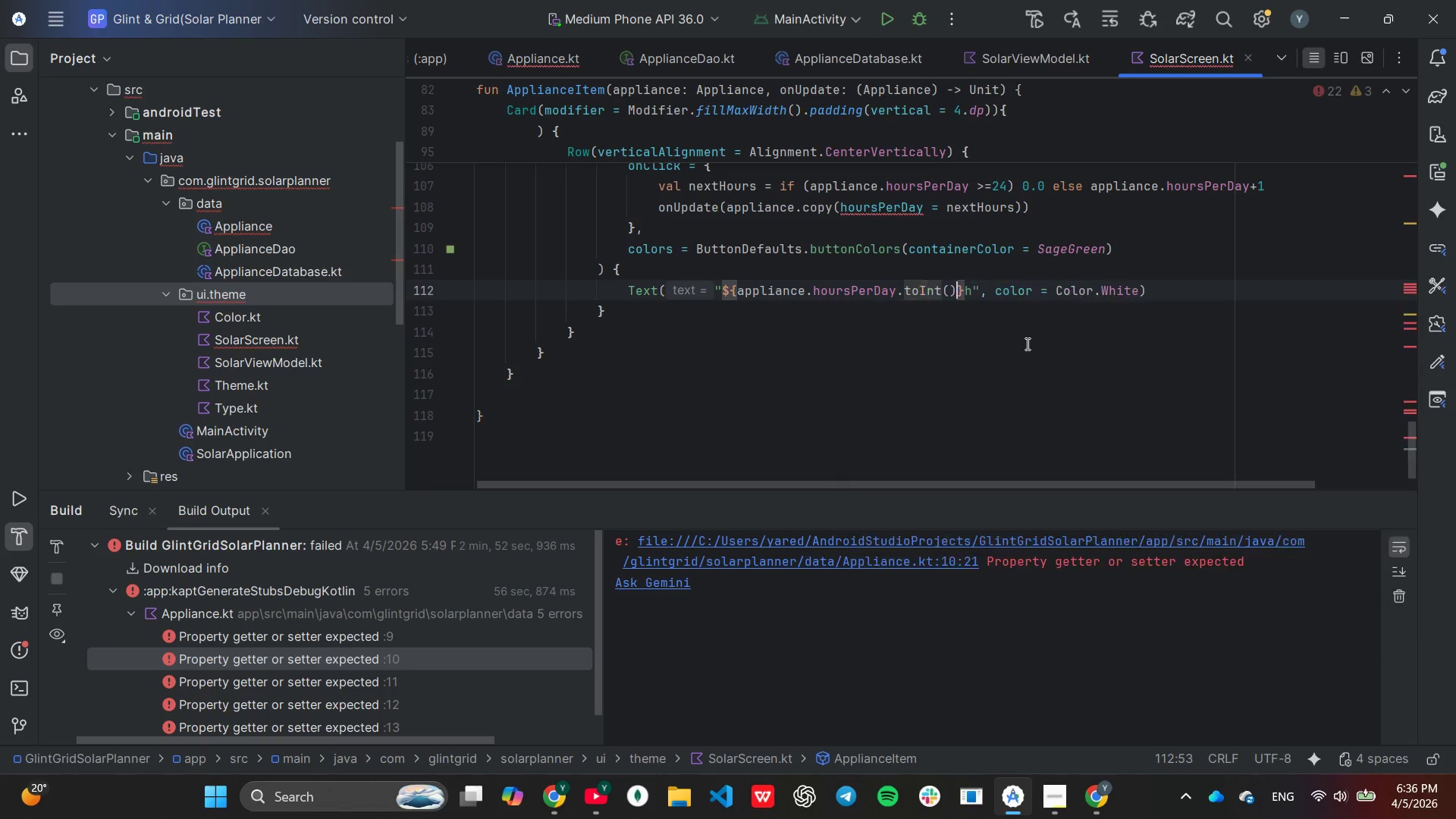 
key(Enter)
 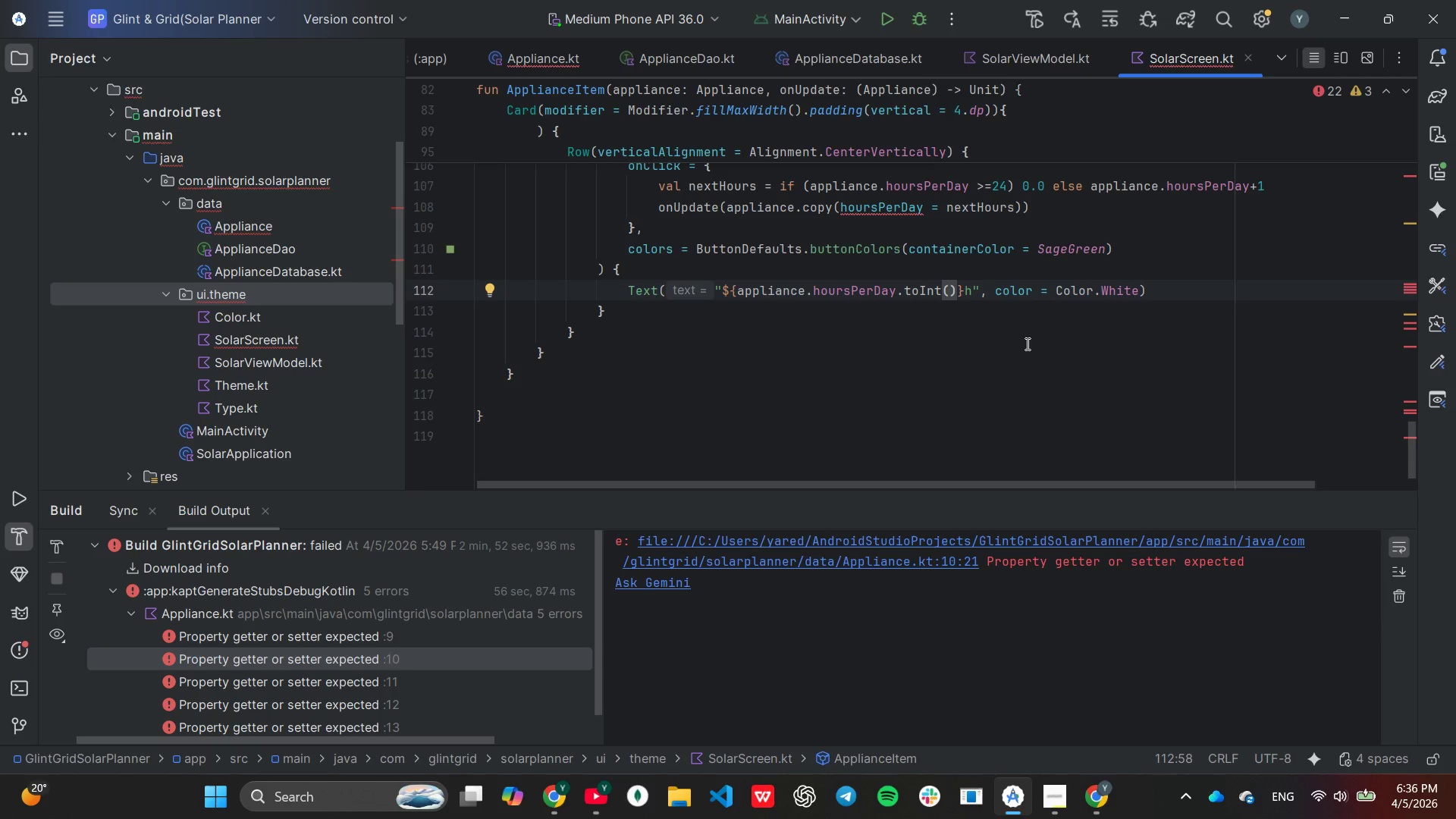 
hold_key(key=ArrowRight, duration=1.09)
 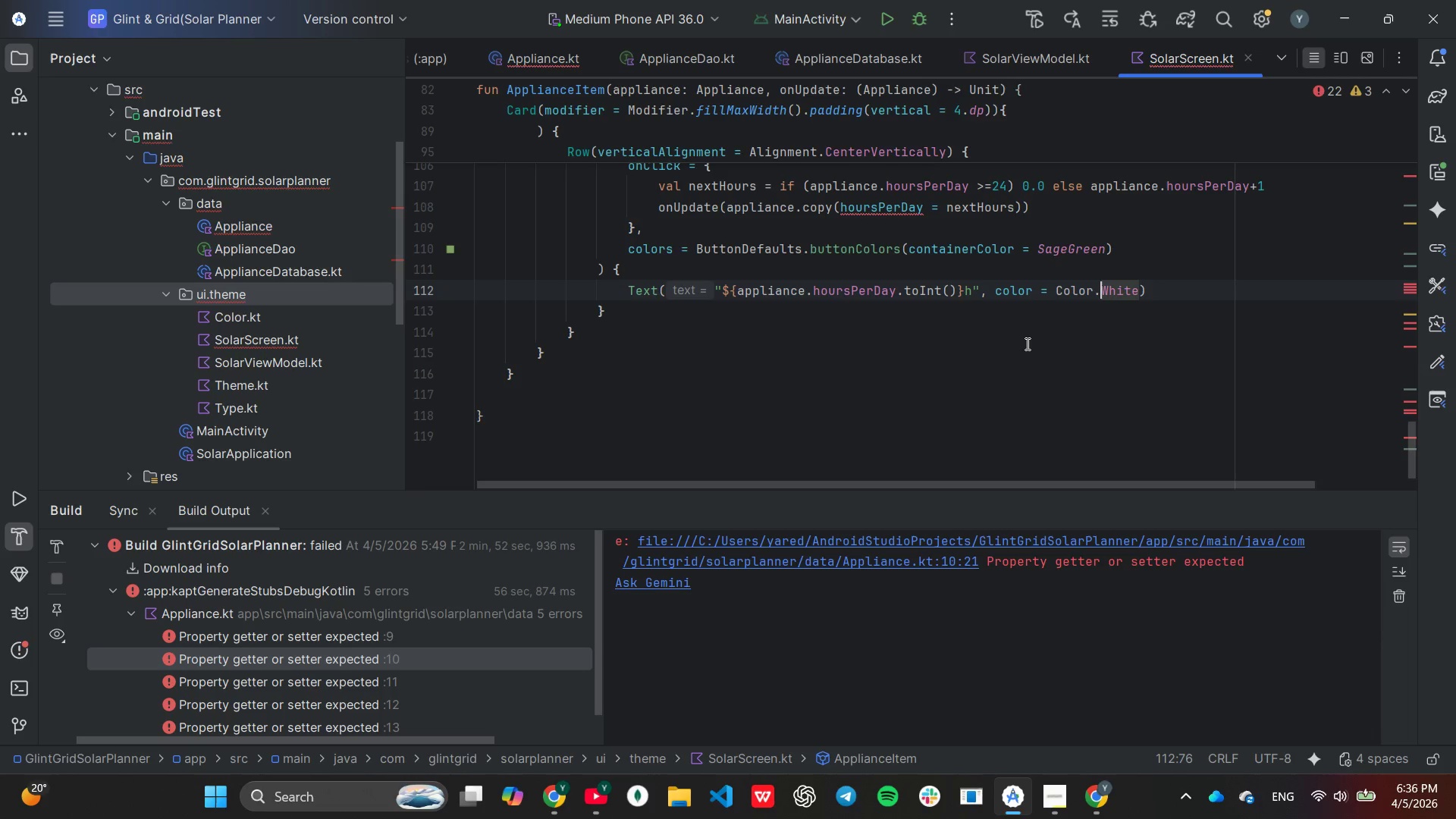 
hold_key(key=ArrowRight, duration=0.72)
 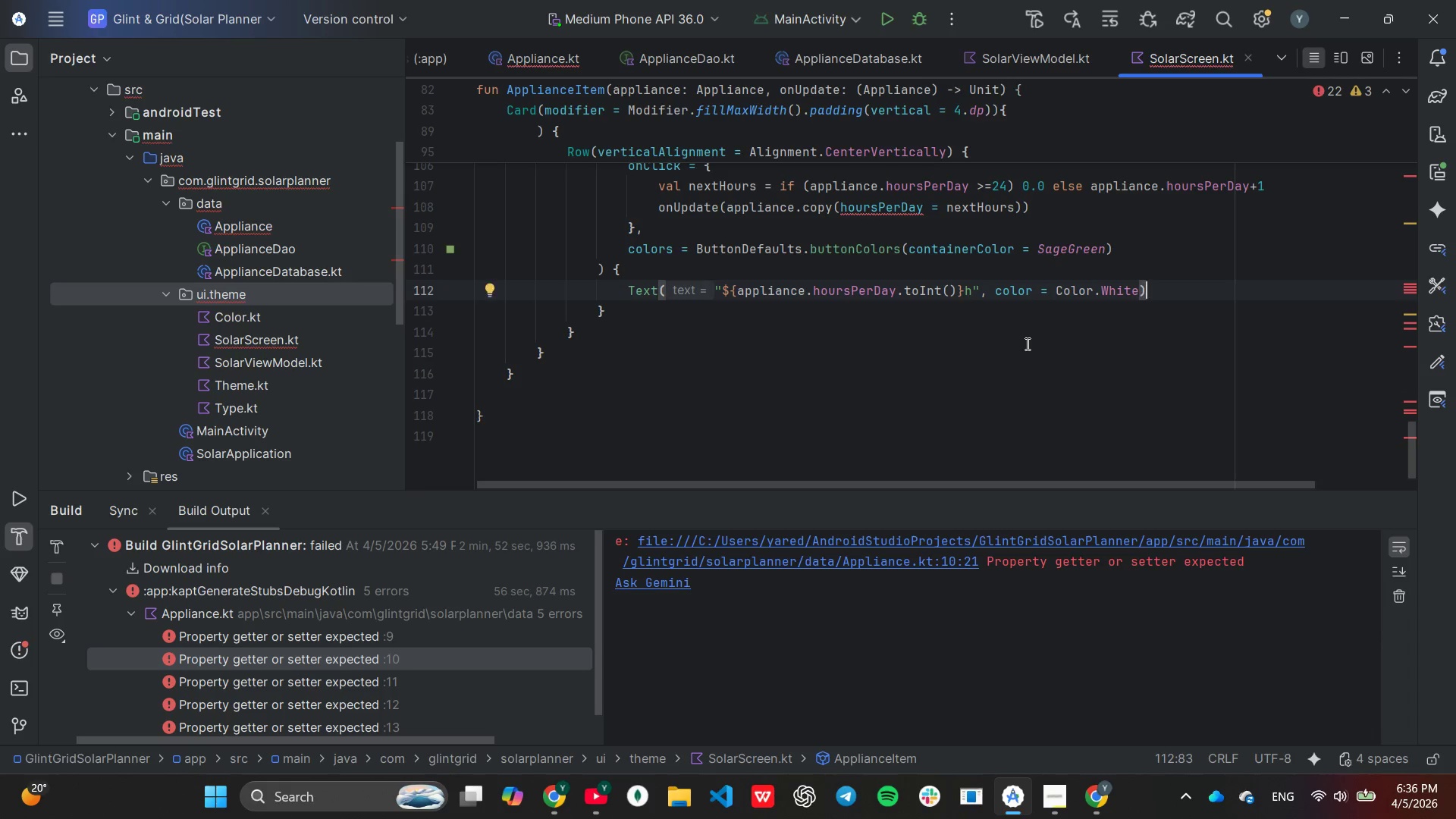 
key(ArrowLeft)
 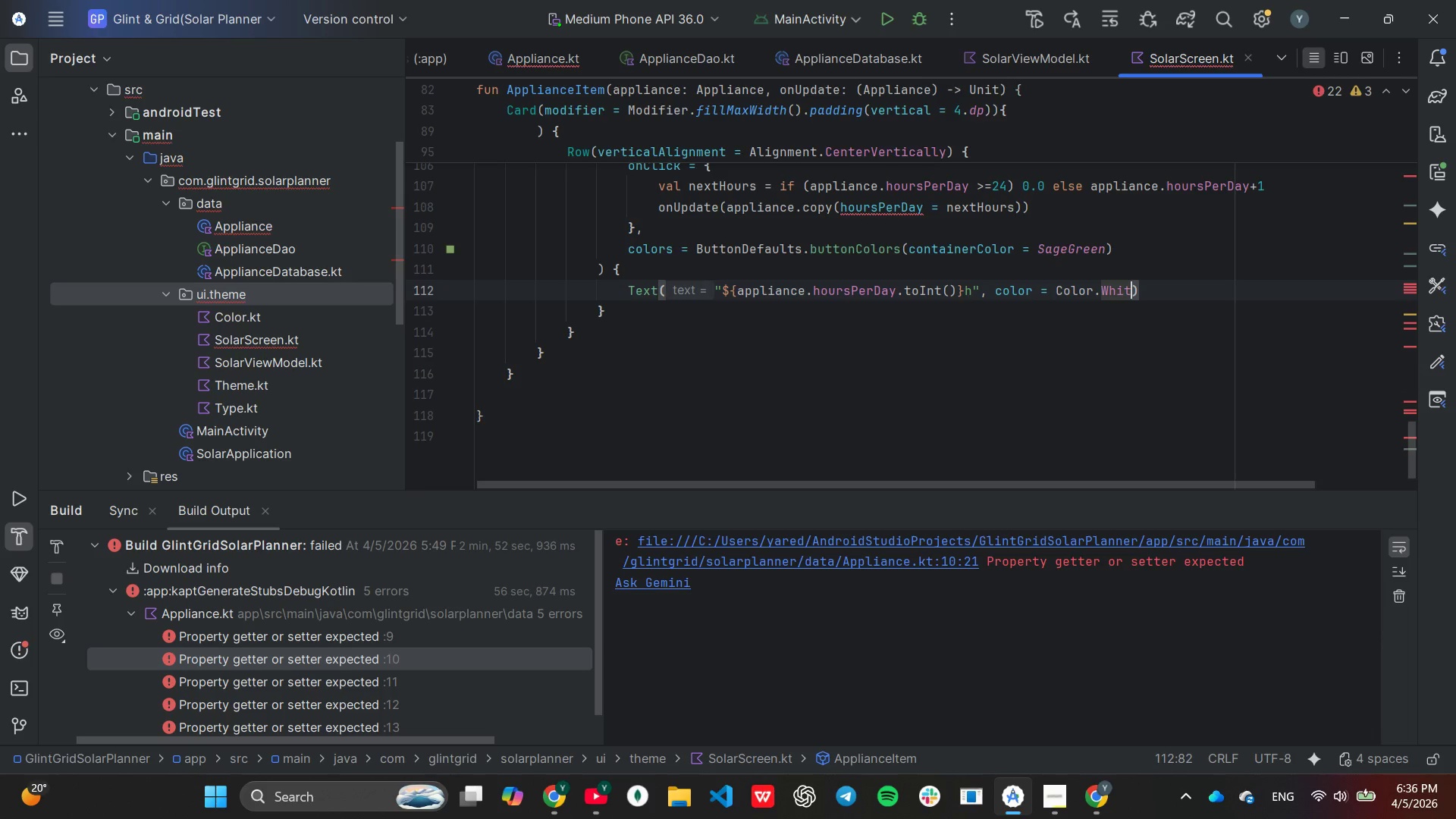 
hold_key(key=Backspace, duration=1.0)
 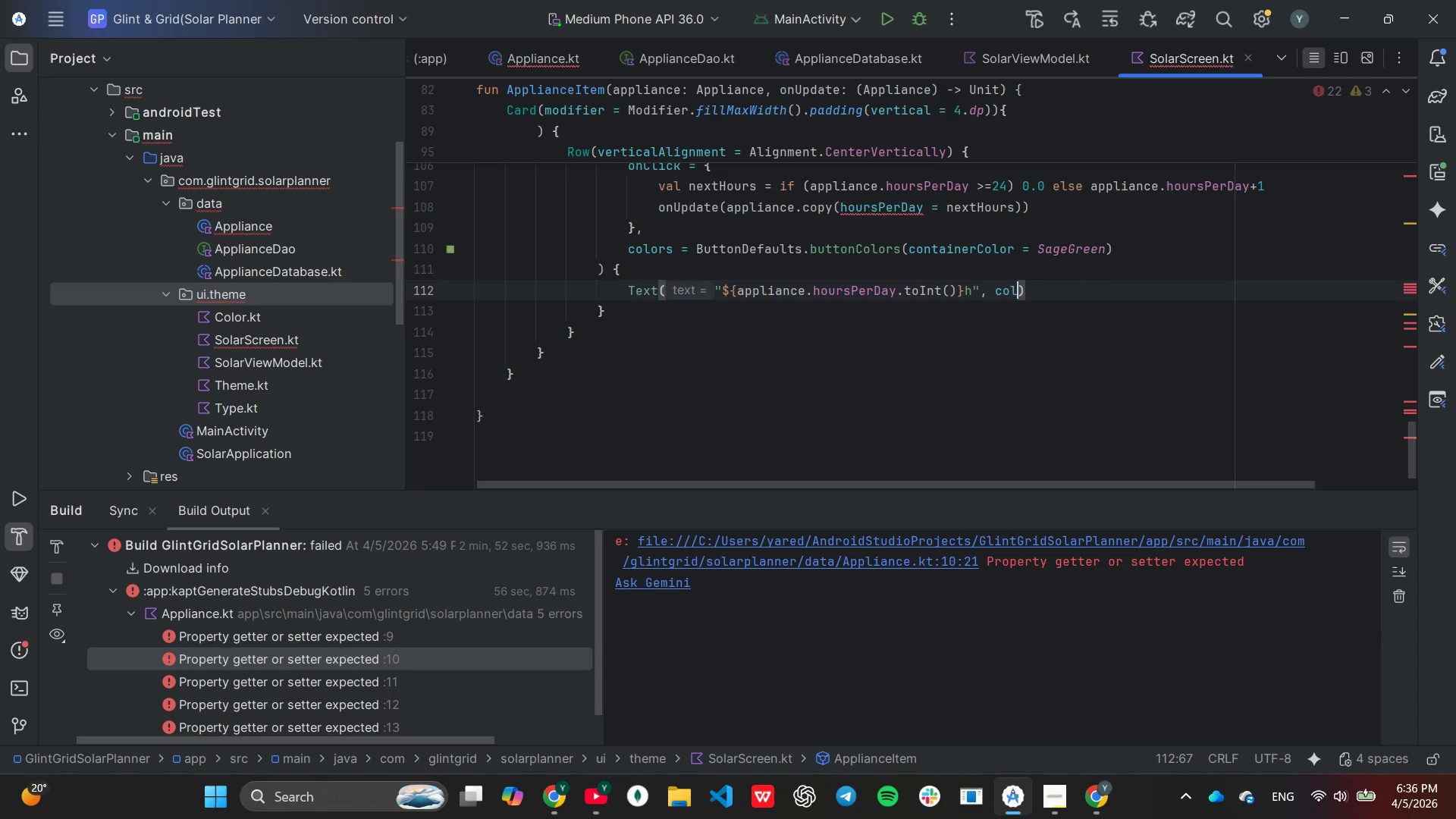 
key(Backspace)
 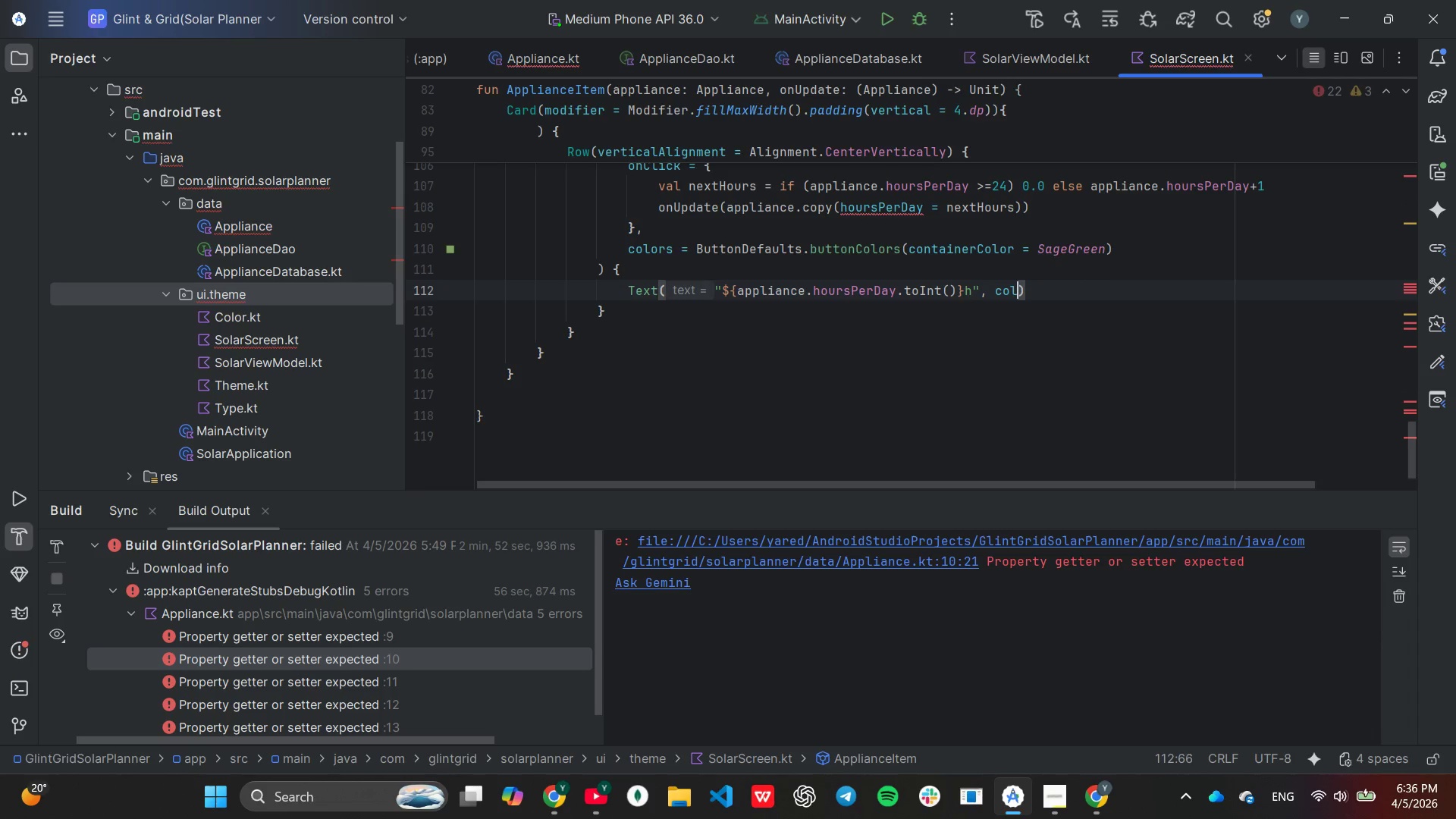 
key(Backspace)
 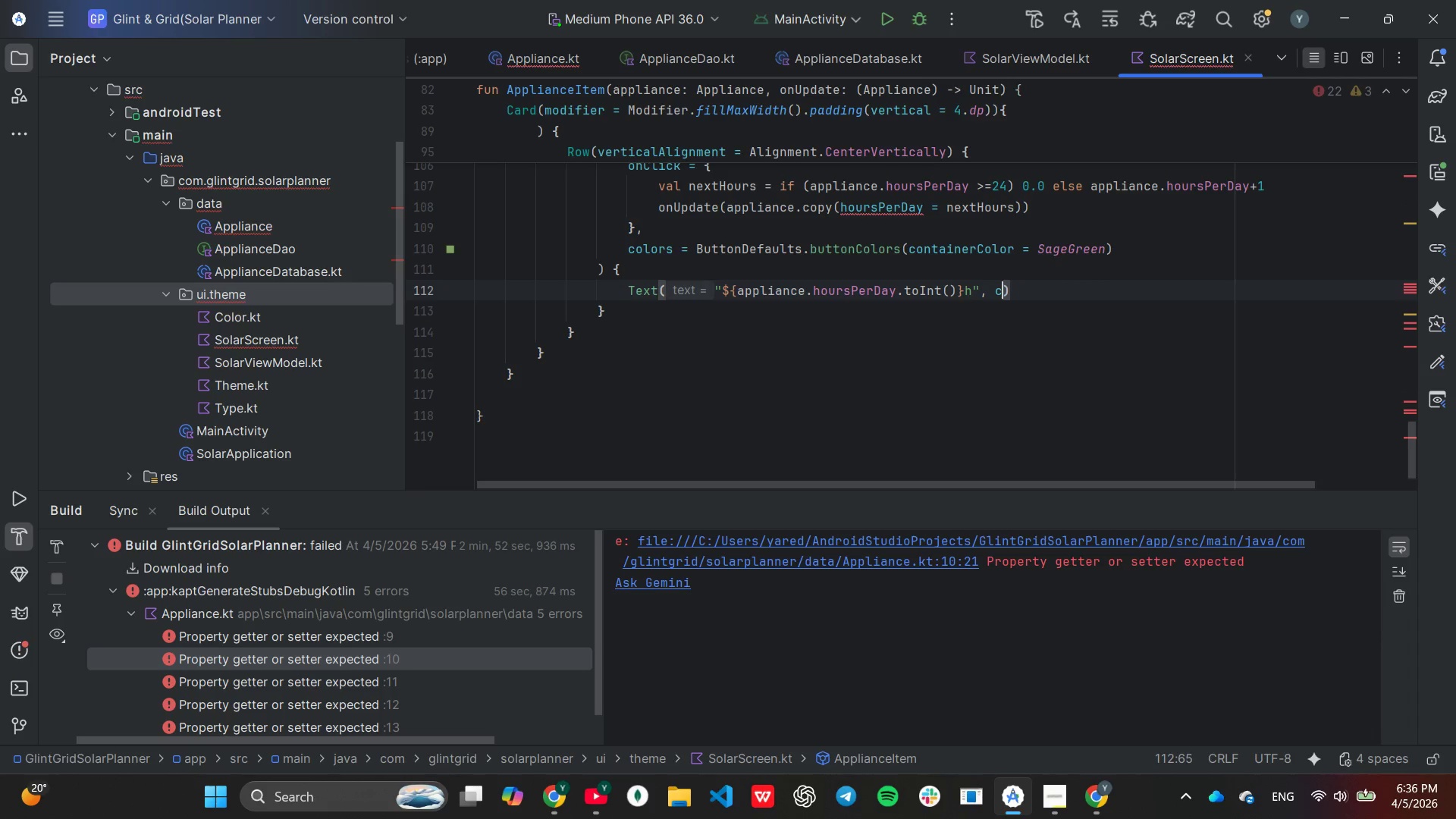 
key(Backspace)
 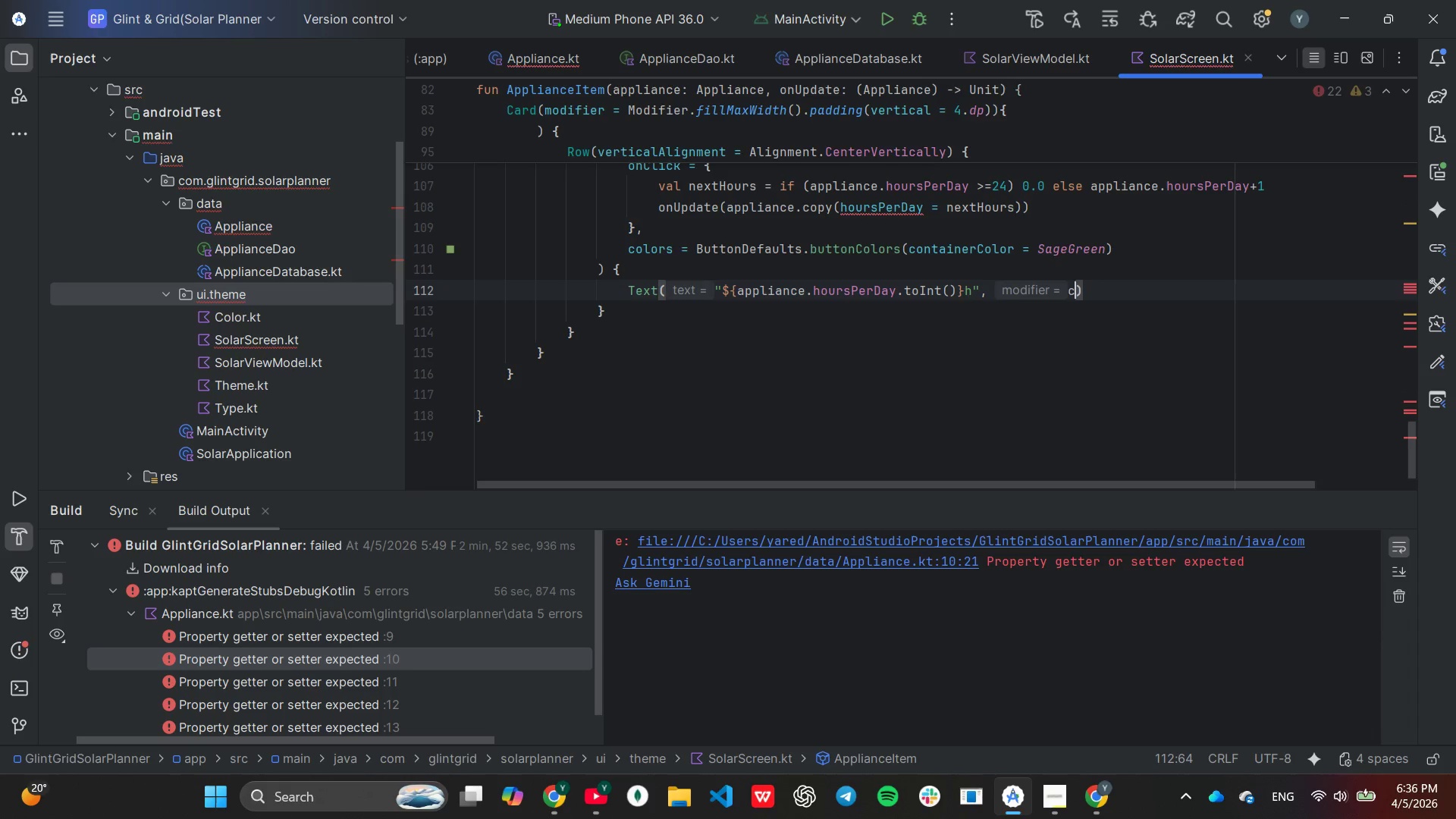 
key(Backspace)
 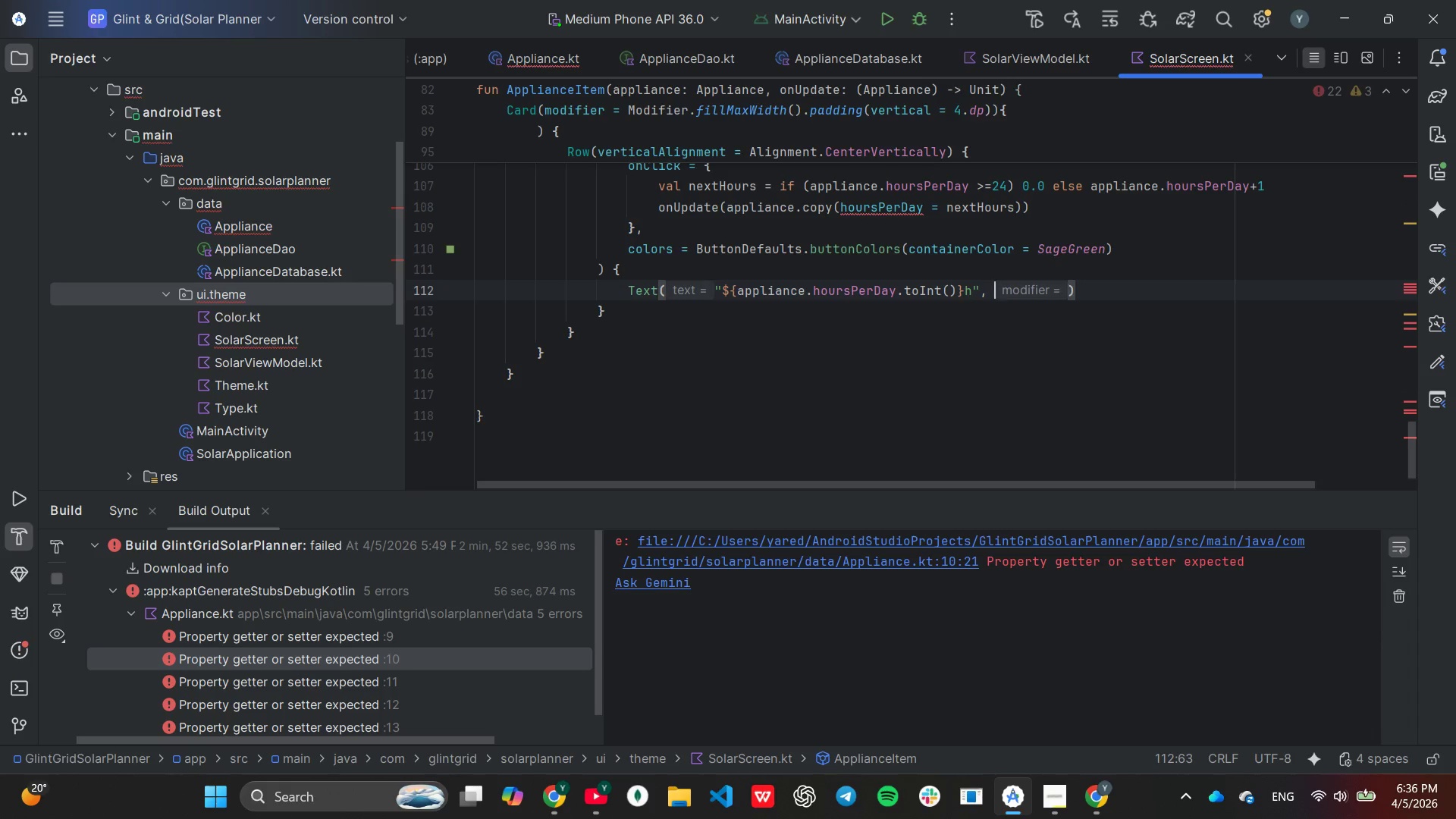 
key(Backspace)
 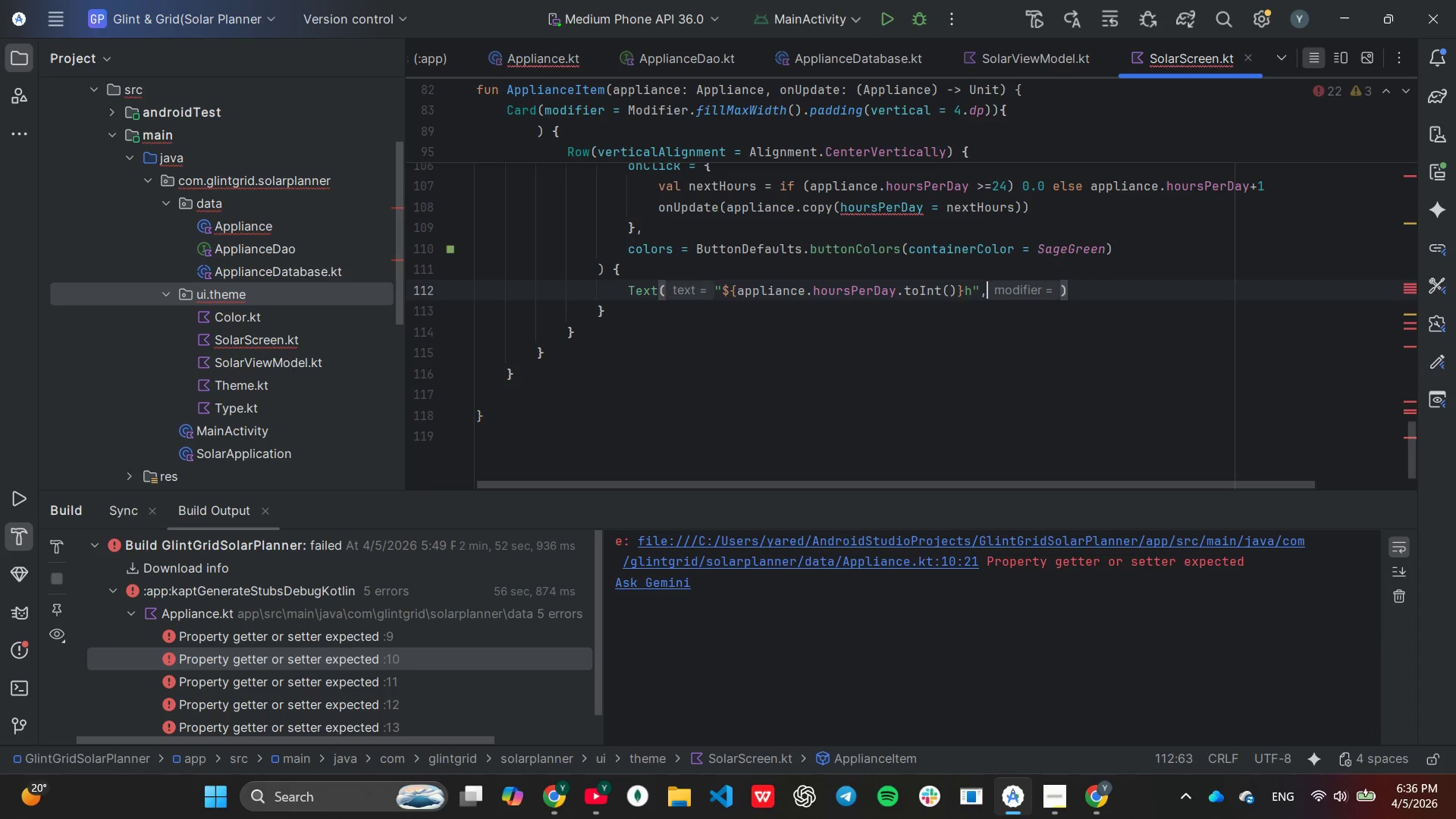 
key(Backspace)
 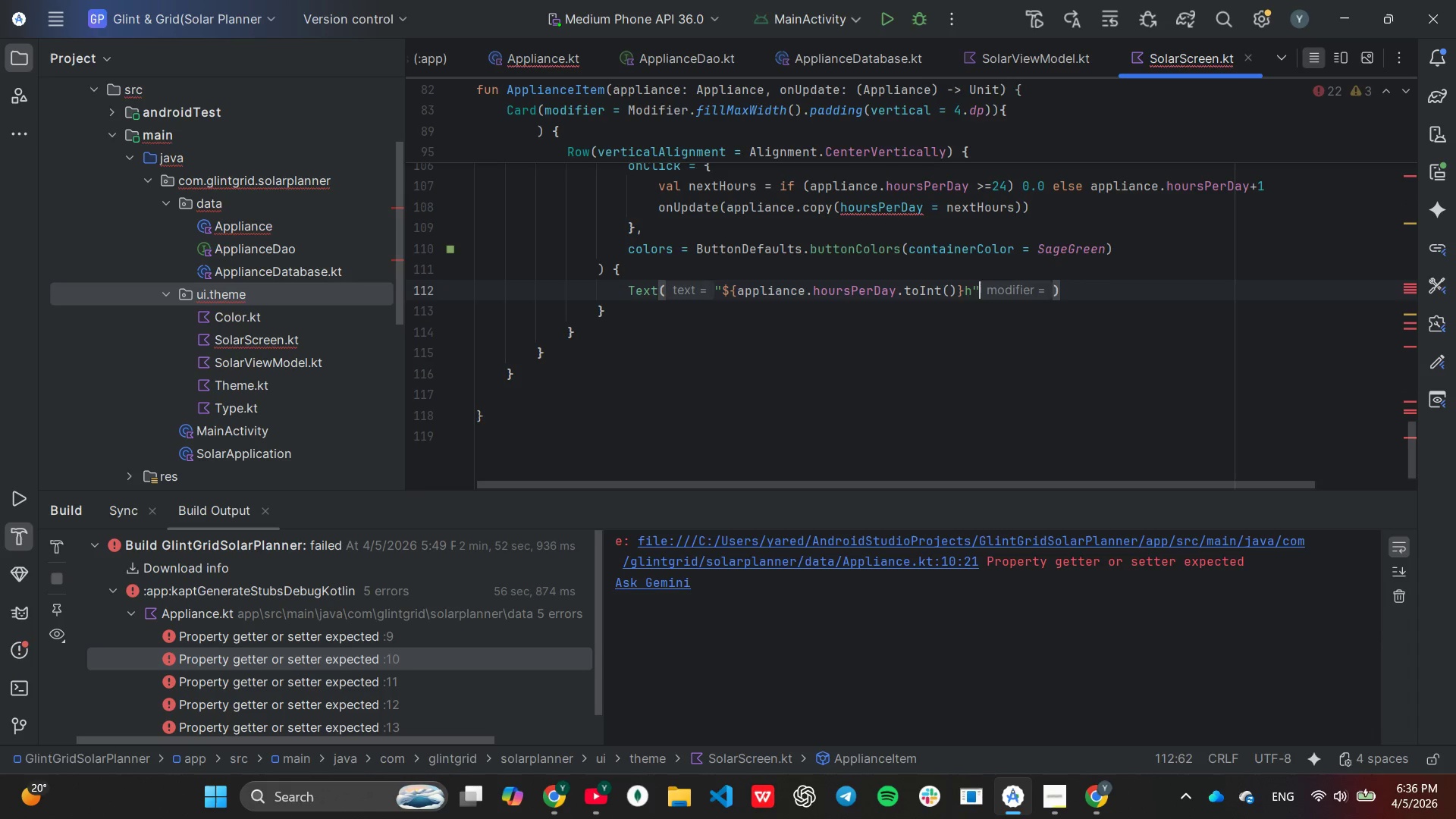 
key(Backspace)
 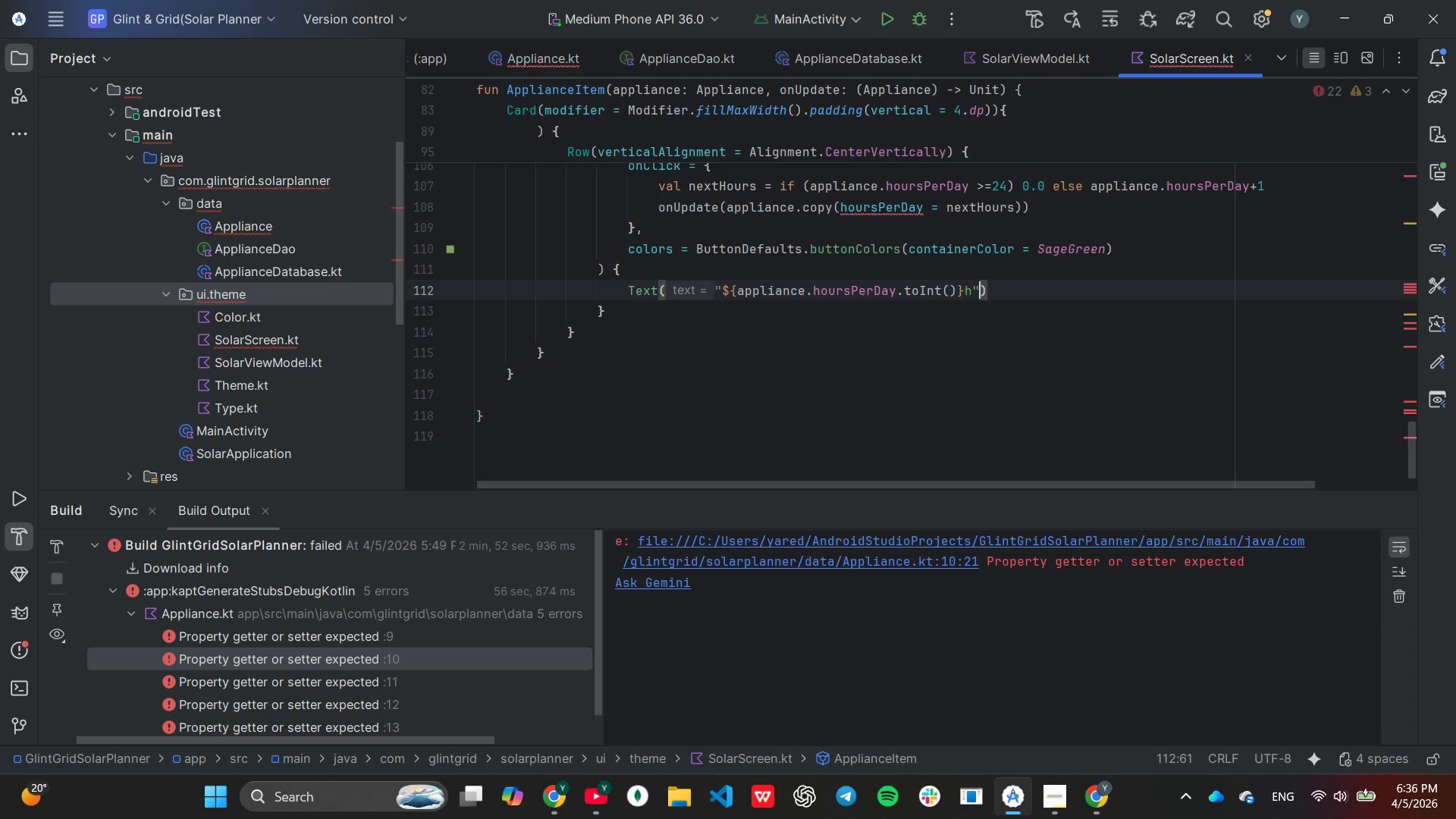 
key(ArrowRight)
 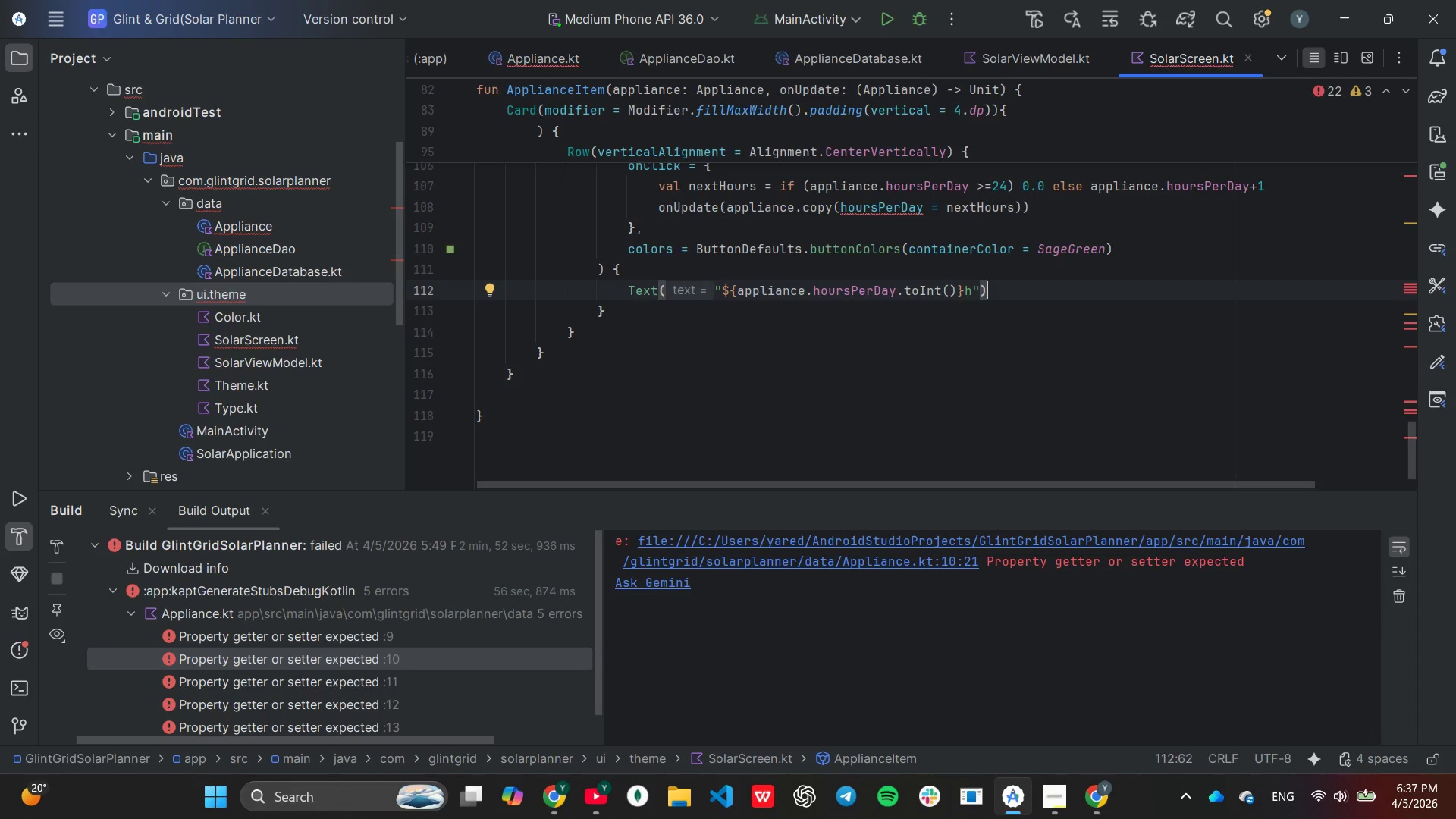 
scroll: coordinate [1020, 343], scroll_direction: none, amount: 0.0
 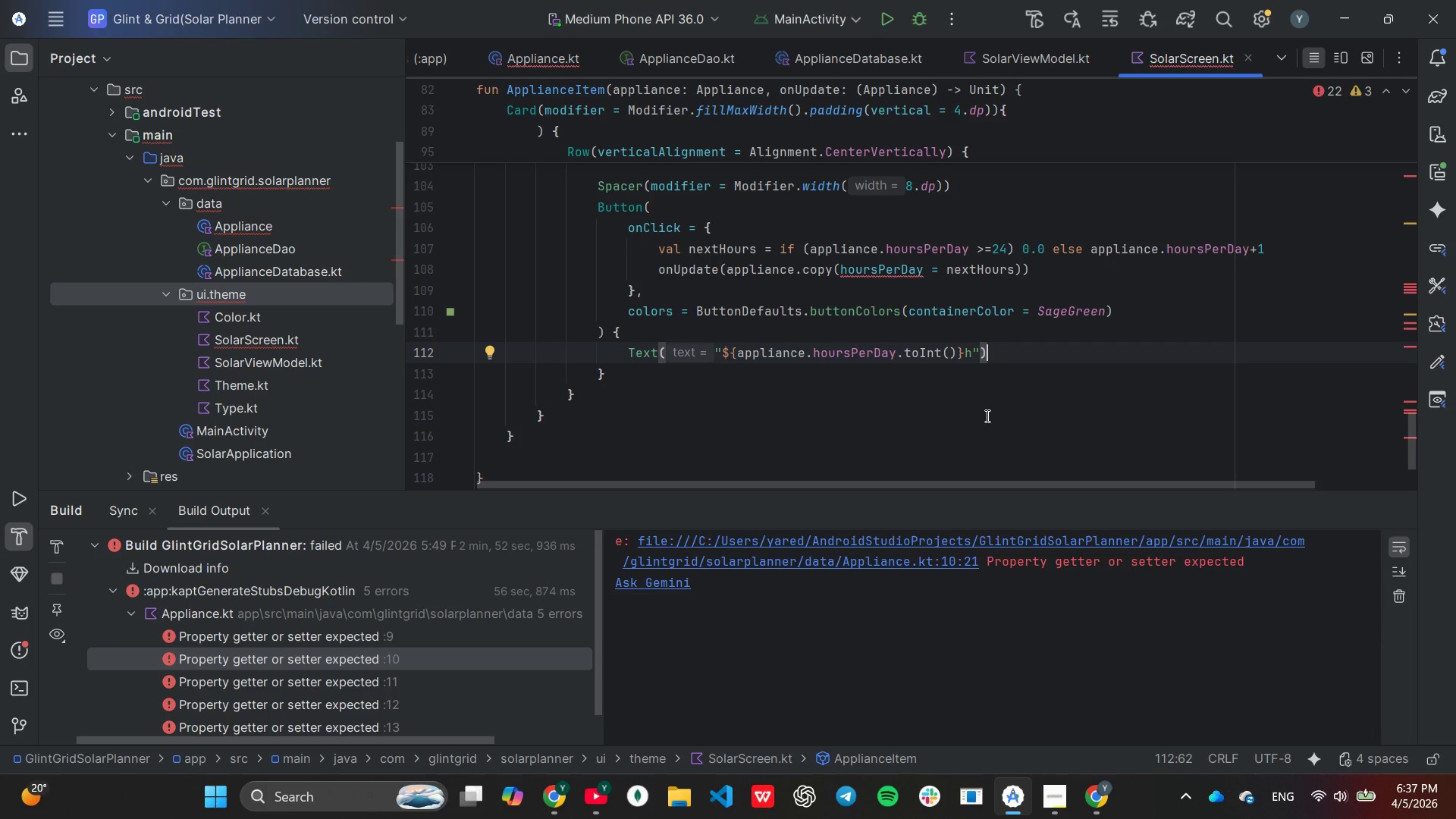 
wait(7.59)
 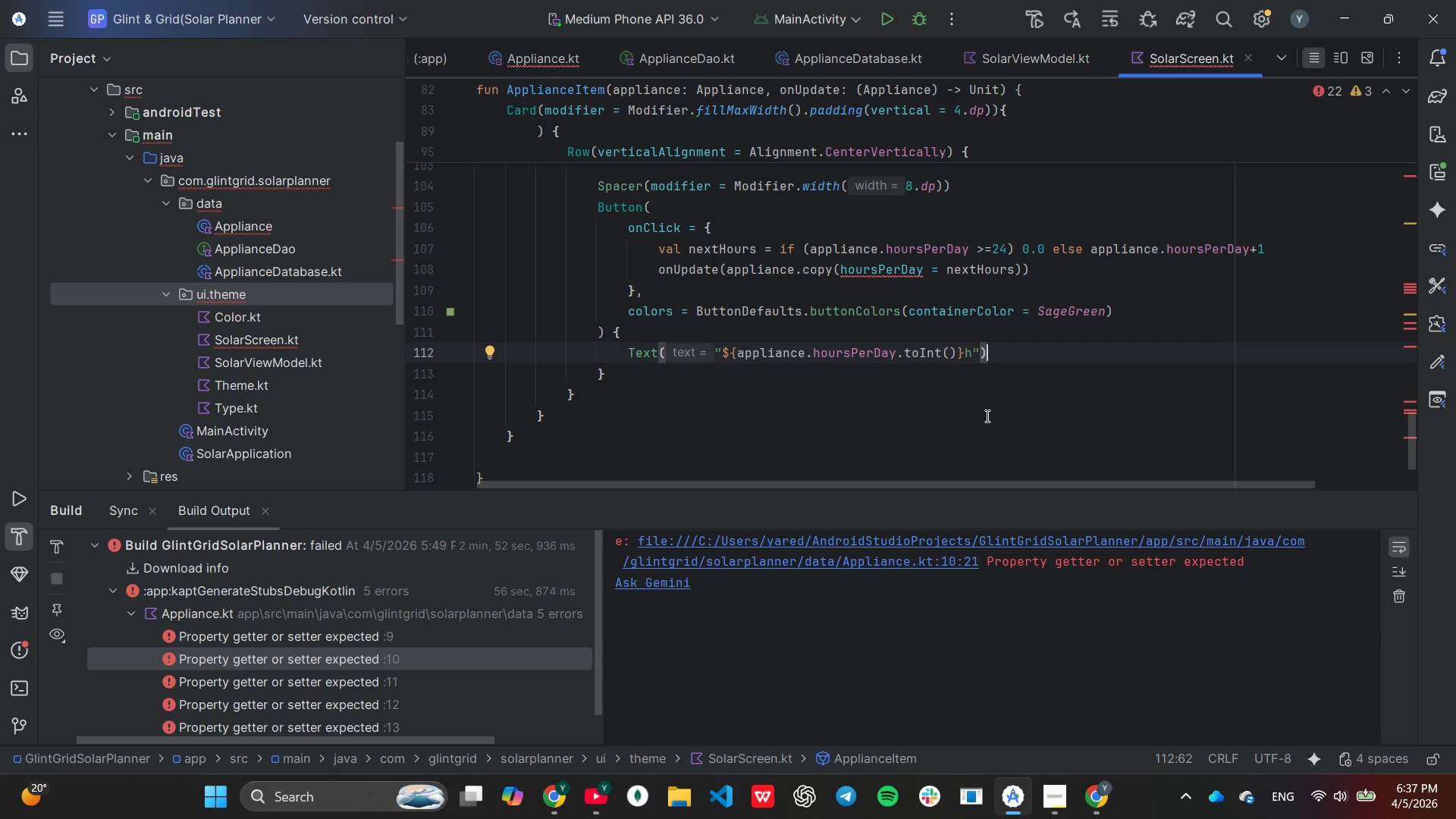 
left_click([944, 438])
 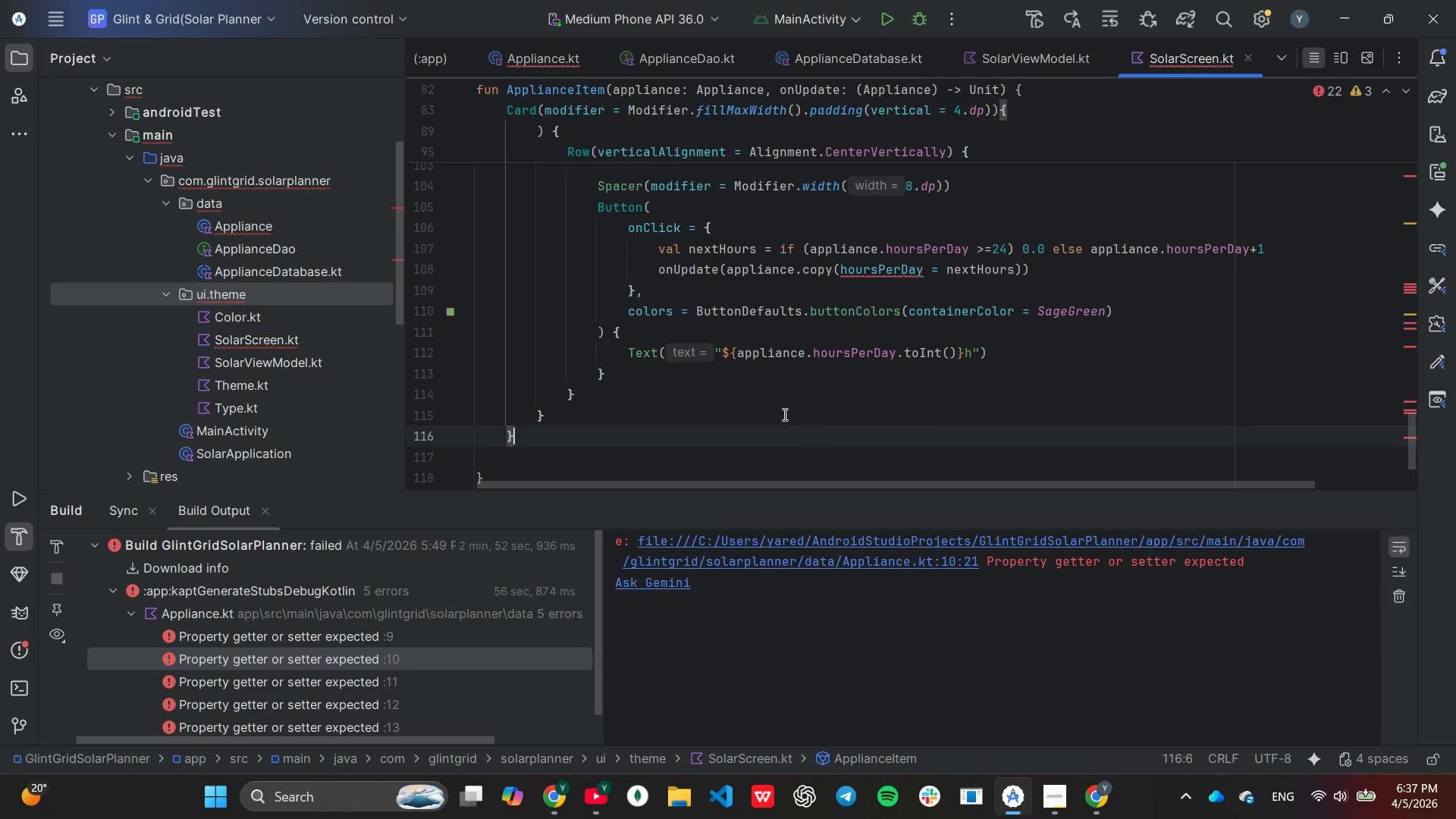 
scroll: coordinate [774, 404], scroll_direction: up, amount: 36.0
 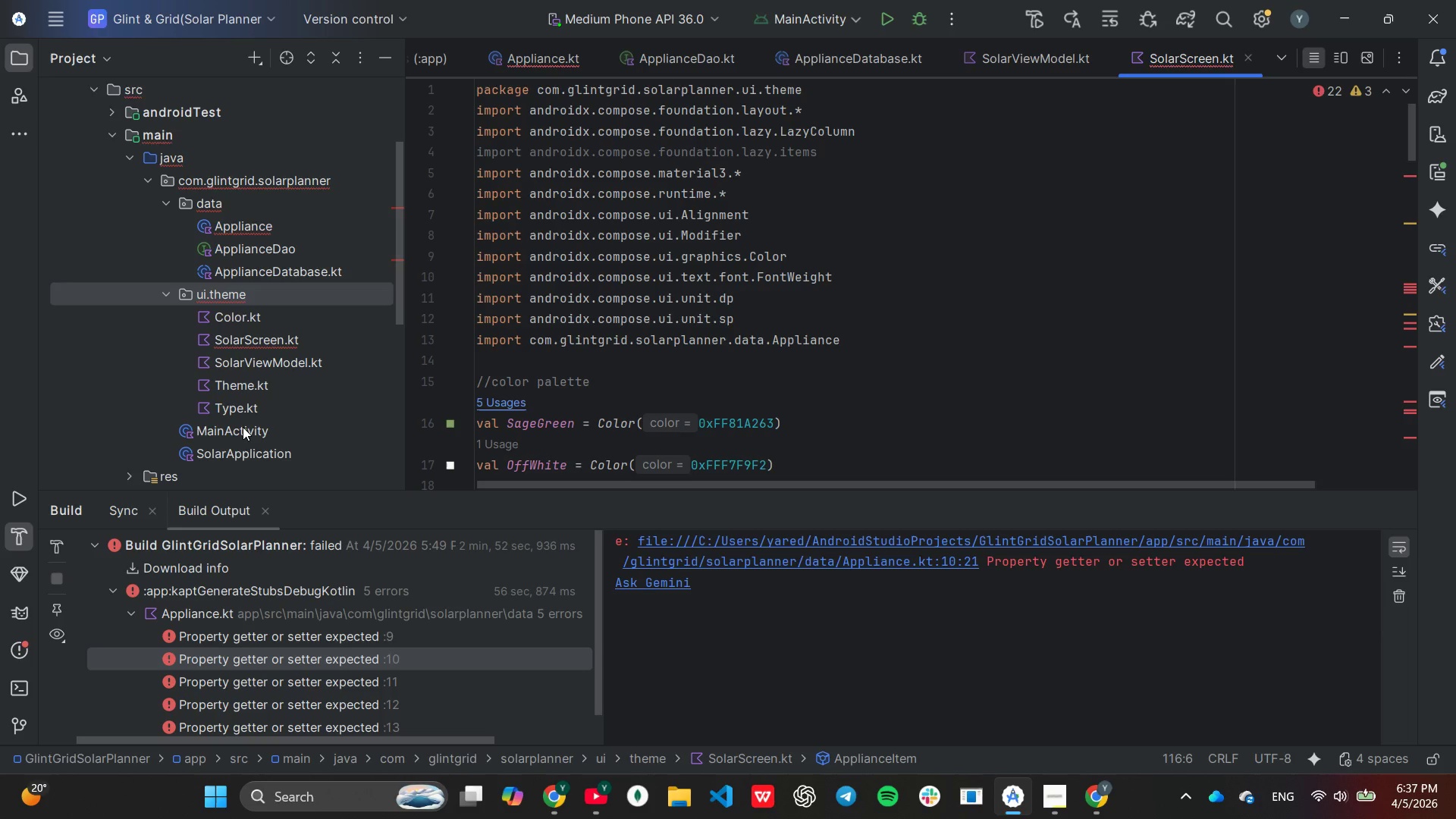 
double_click([241, 427])
 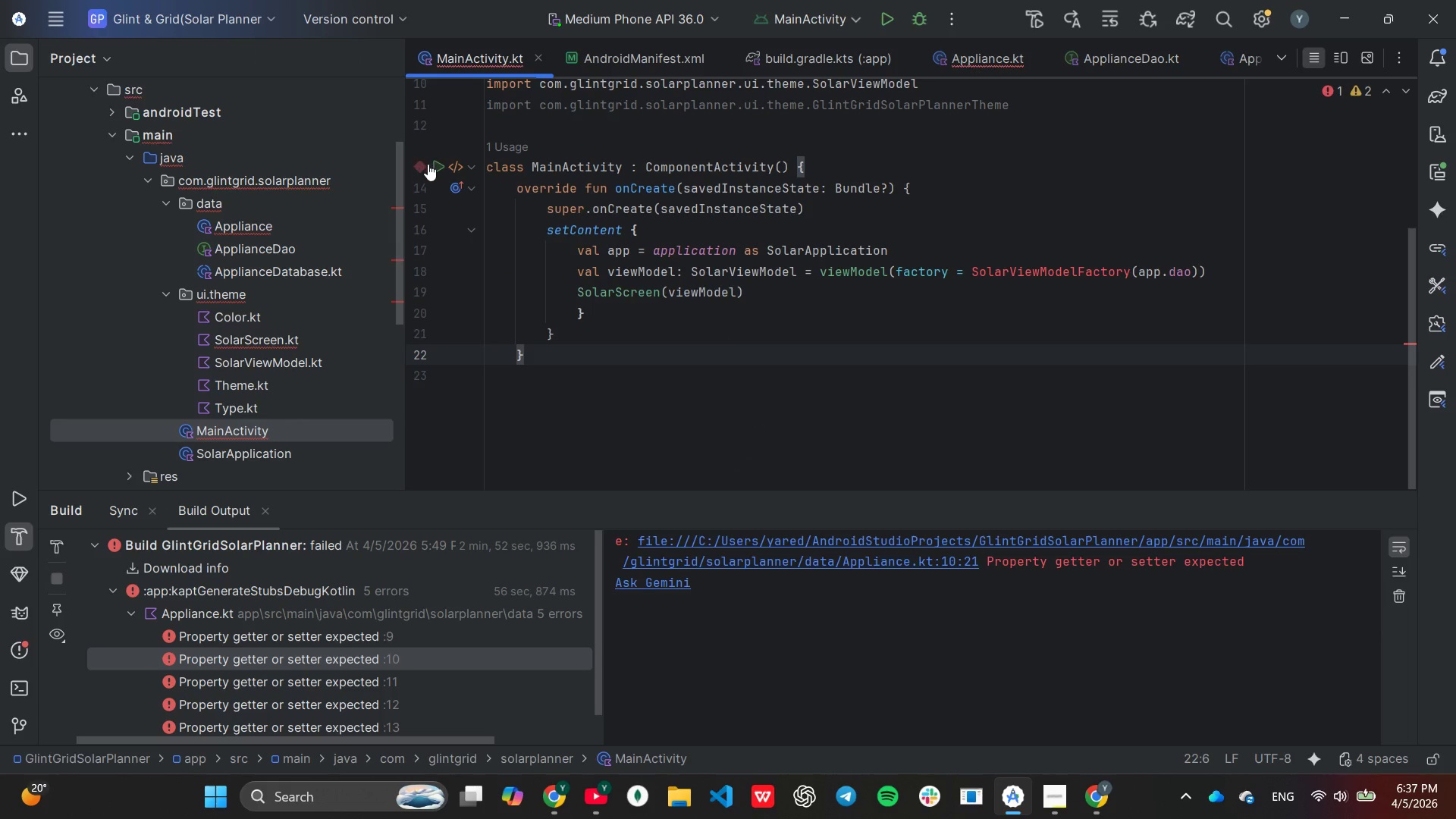 
left_click([439, 161])
 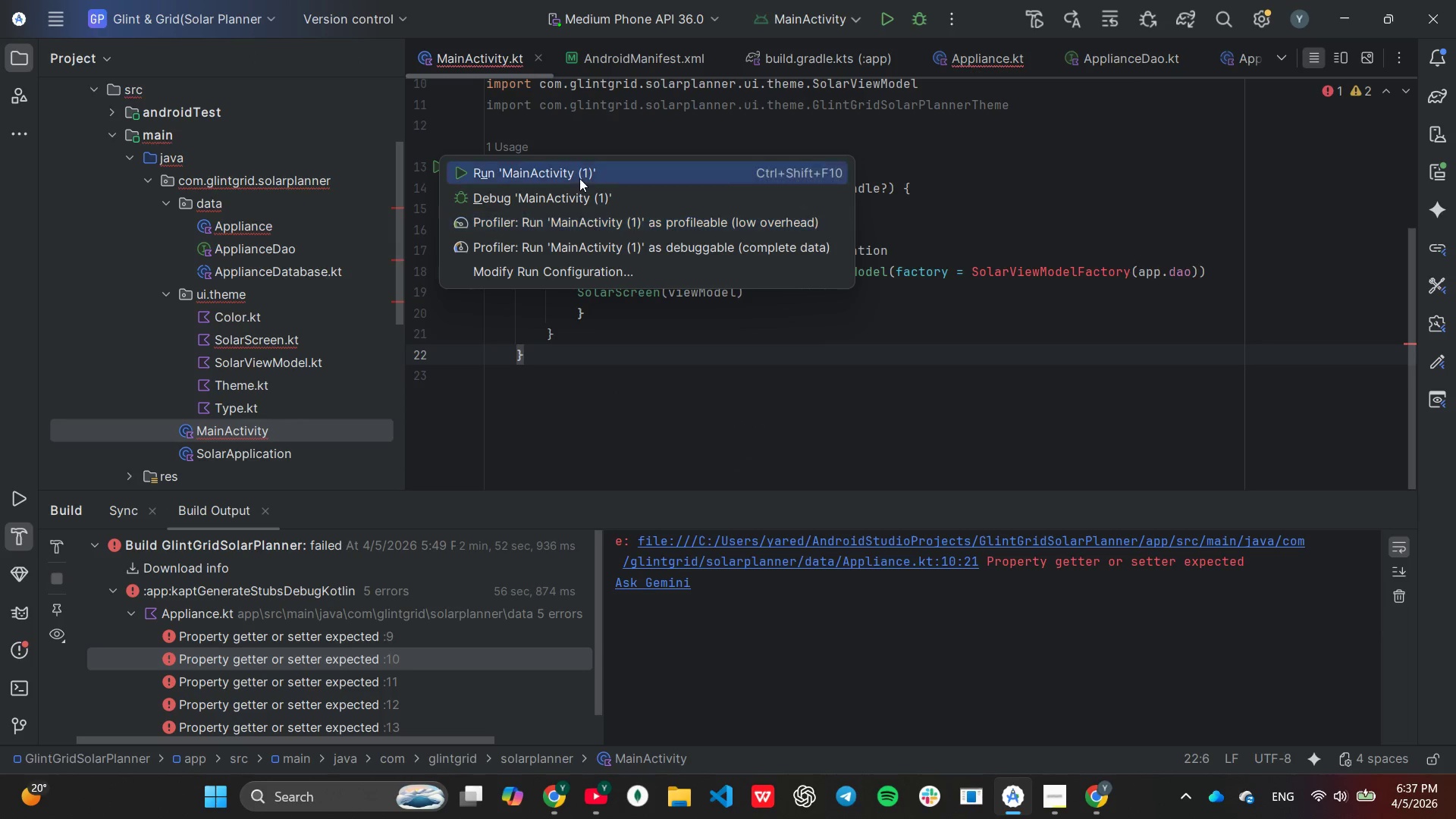 
left_click([579, 178])
 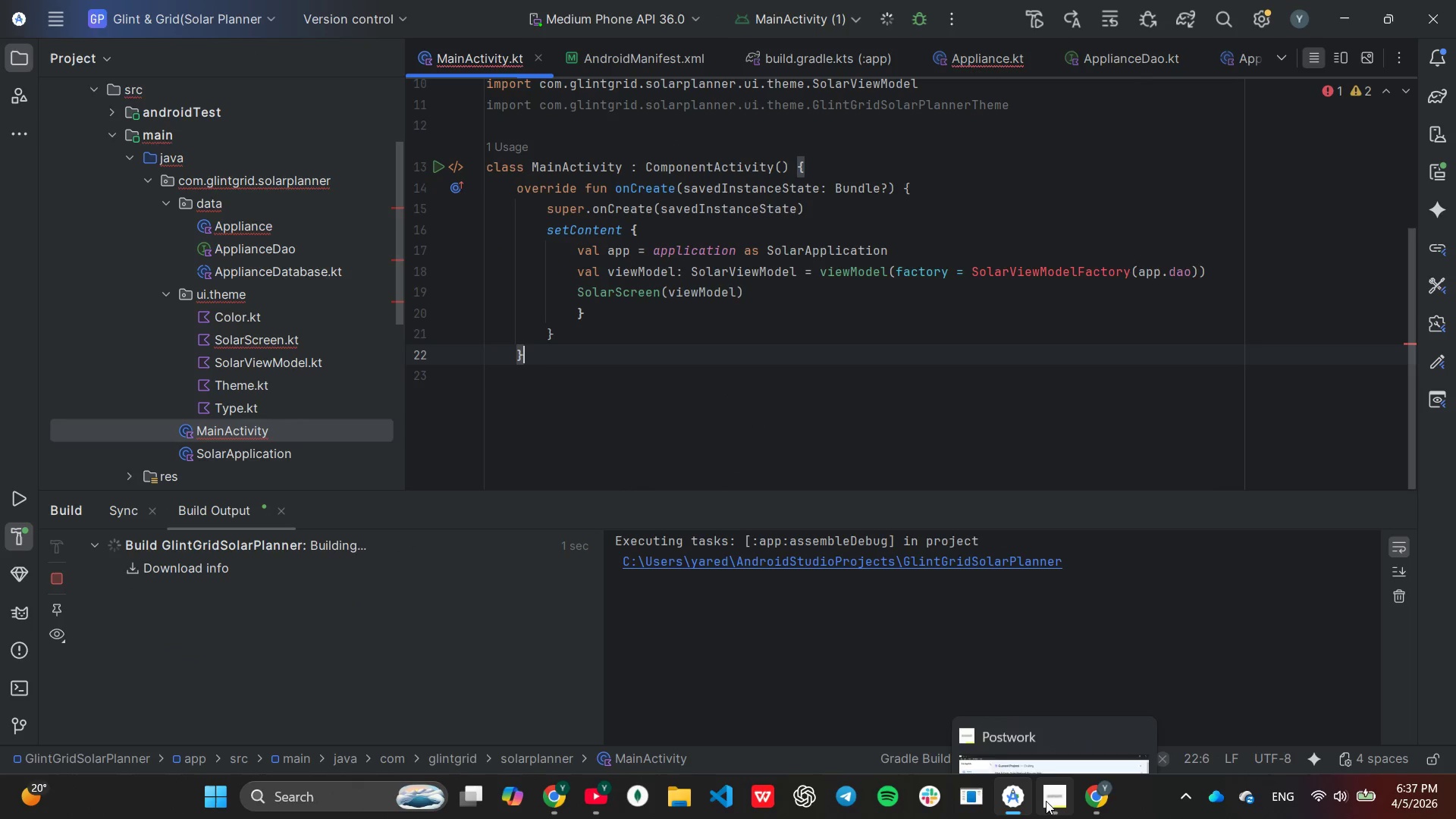 
left_click([1036, 818])